 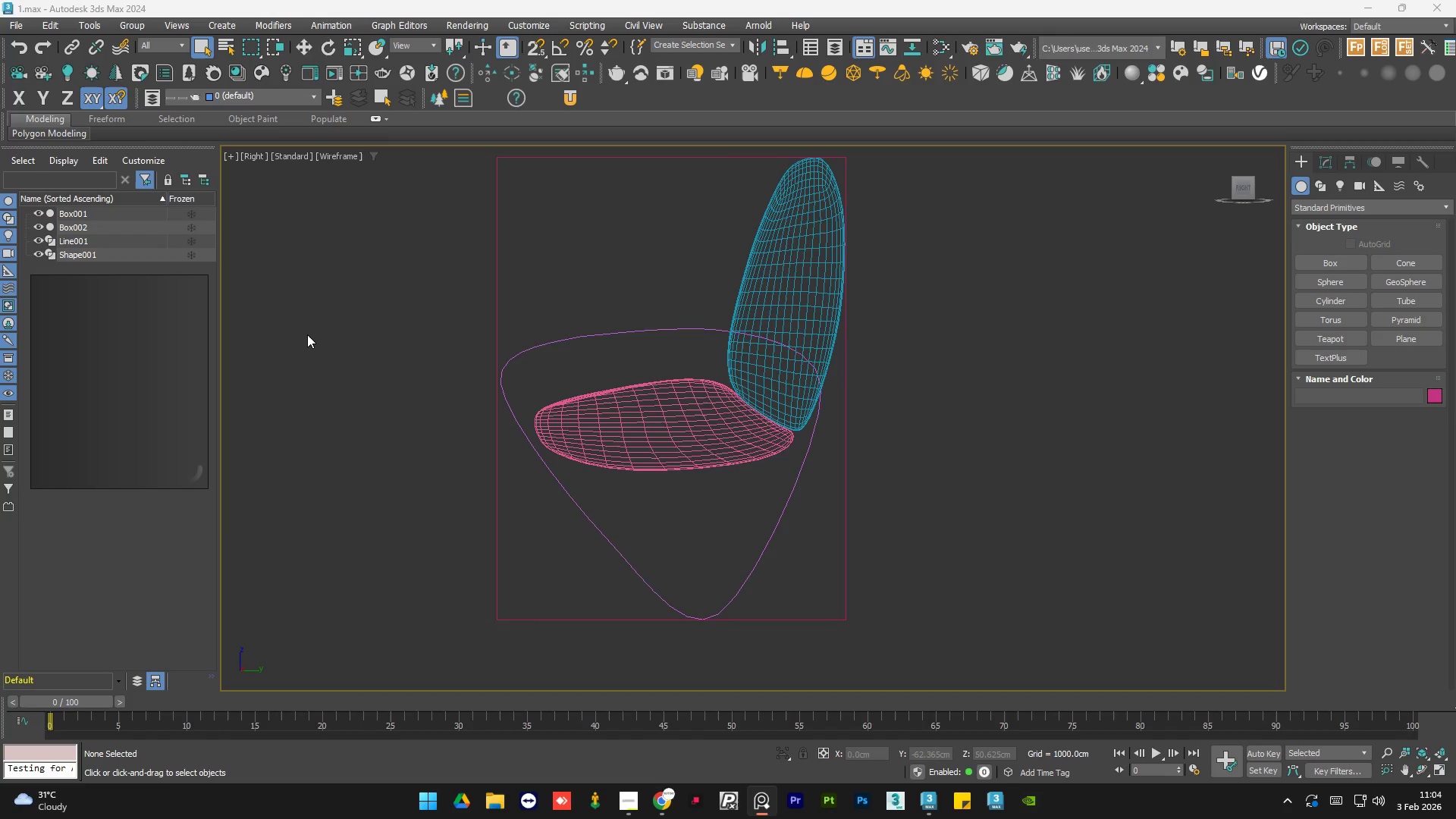 
scroll: coordinate [111, 370], scroll_direction: down, amount: 4.0
 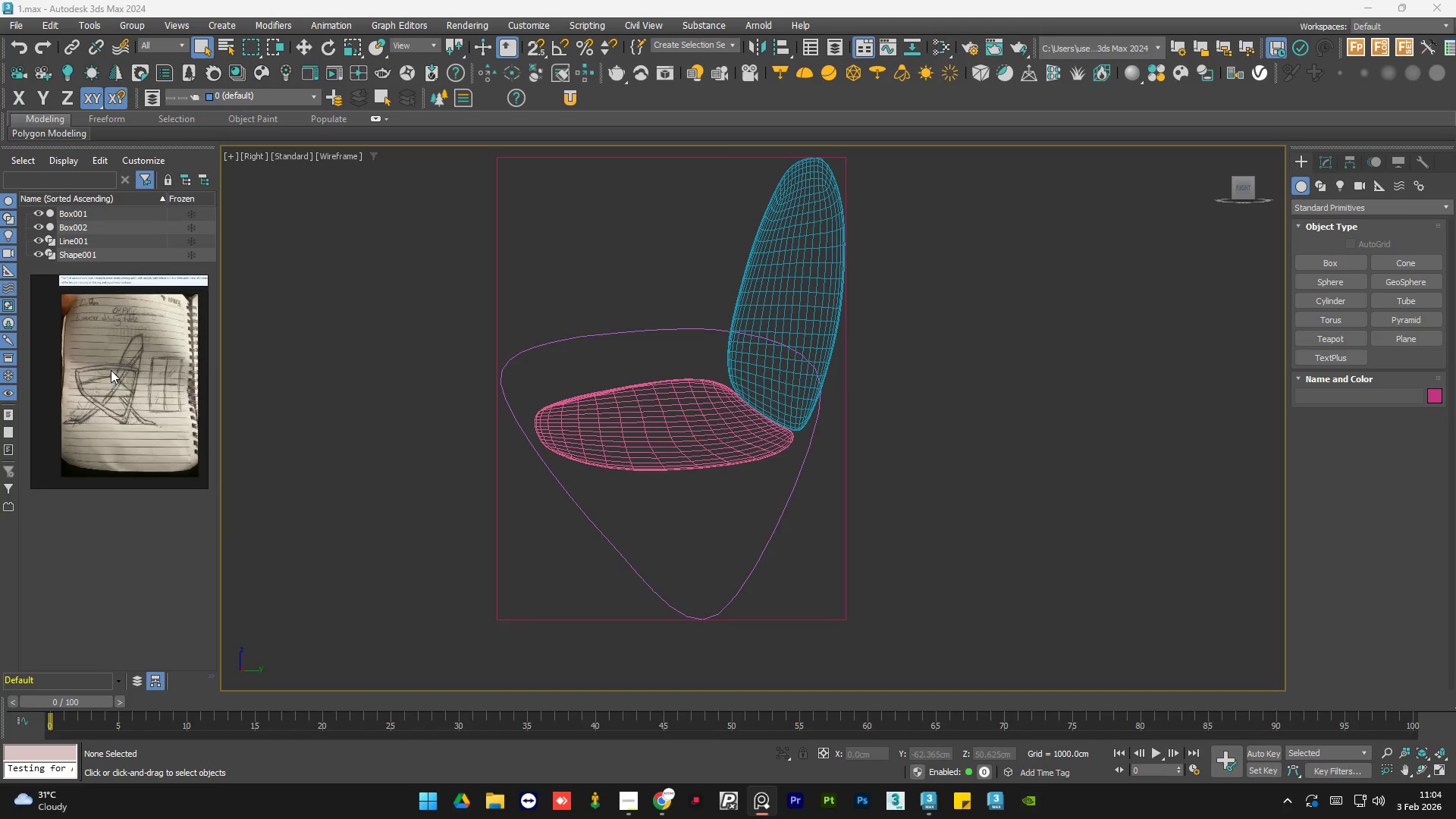 
scroll: coordinate [114, 369], scroll_direction: up, amount: 3.0
 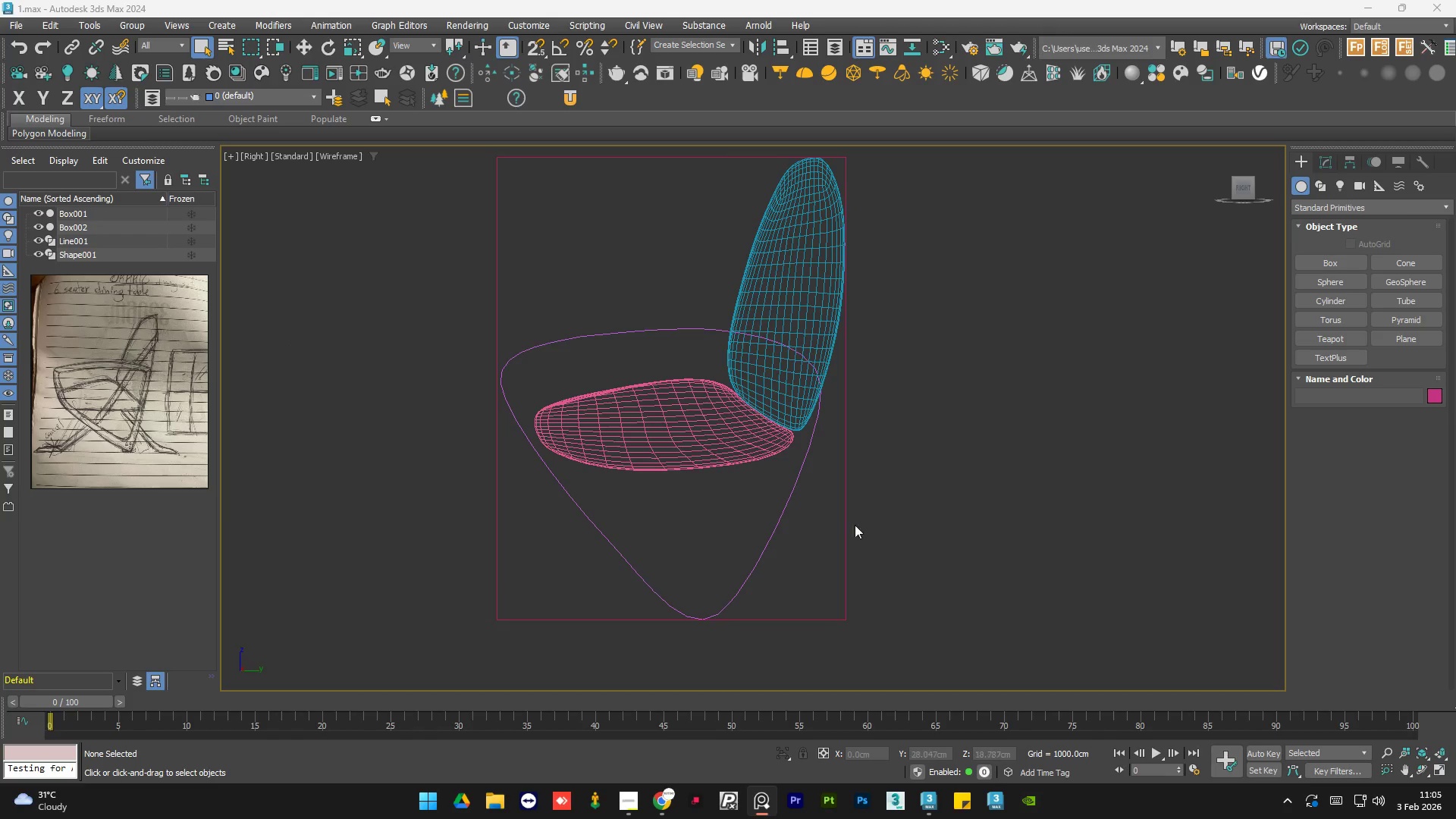 
scroll: coordinate [990, 487], scroll_direction: down, amount: 2.0
 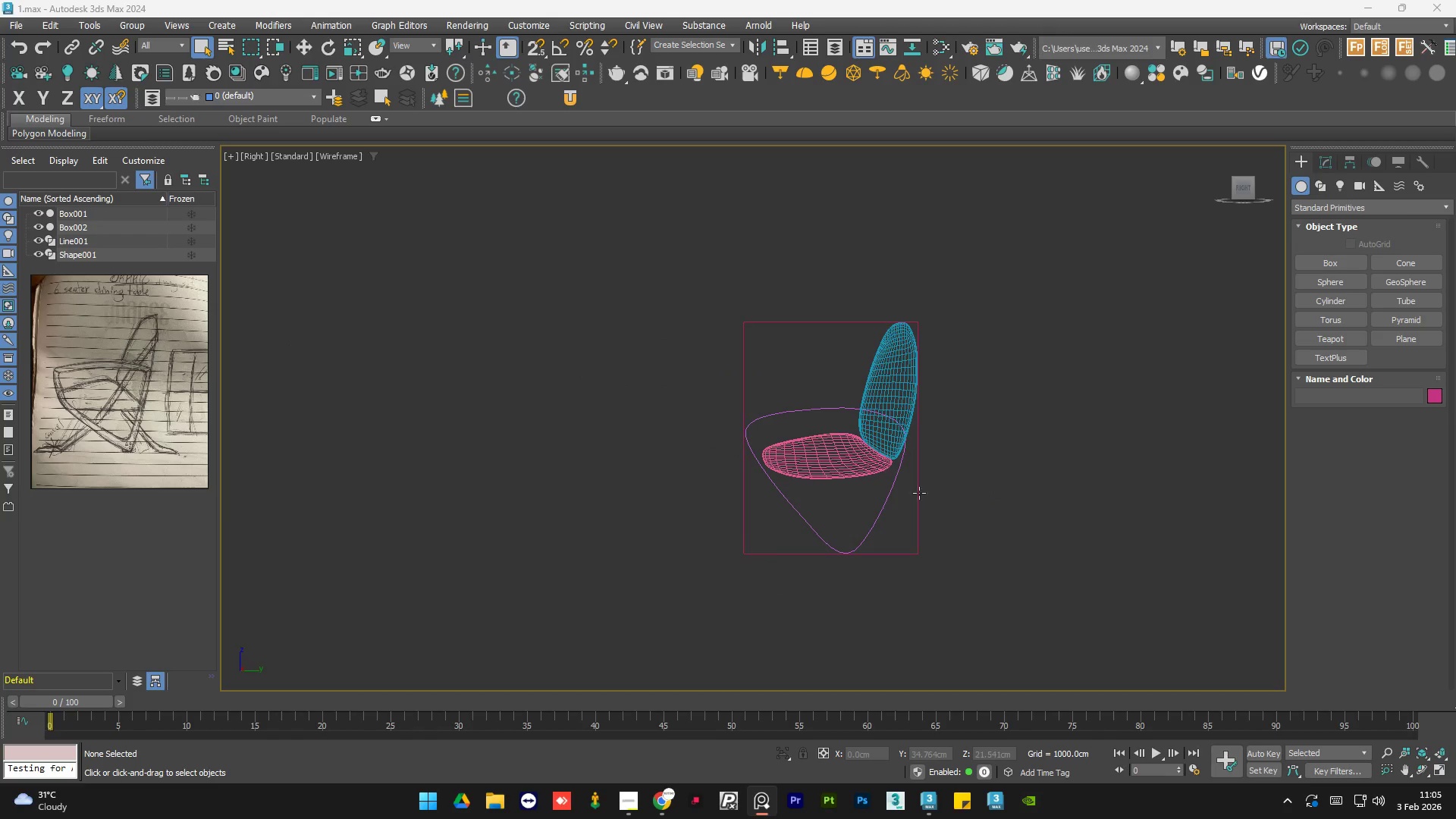 
hold_key(key=AltLeft, duration=0.77)
 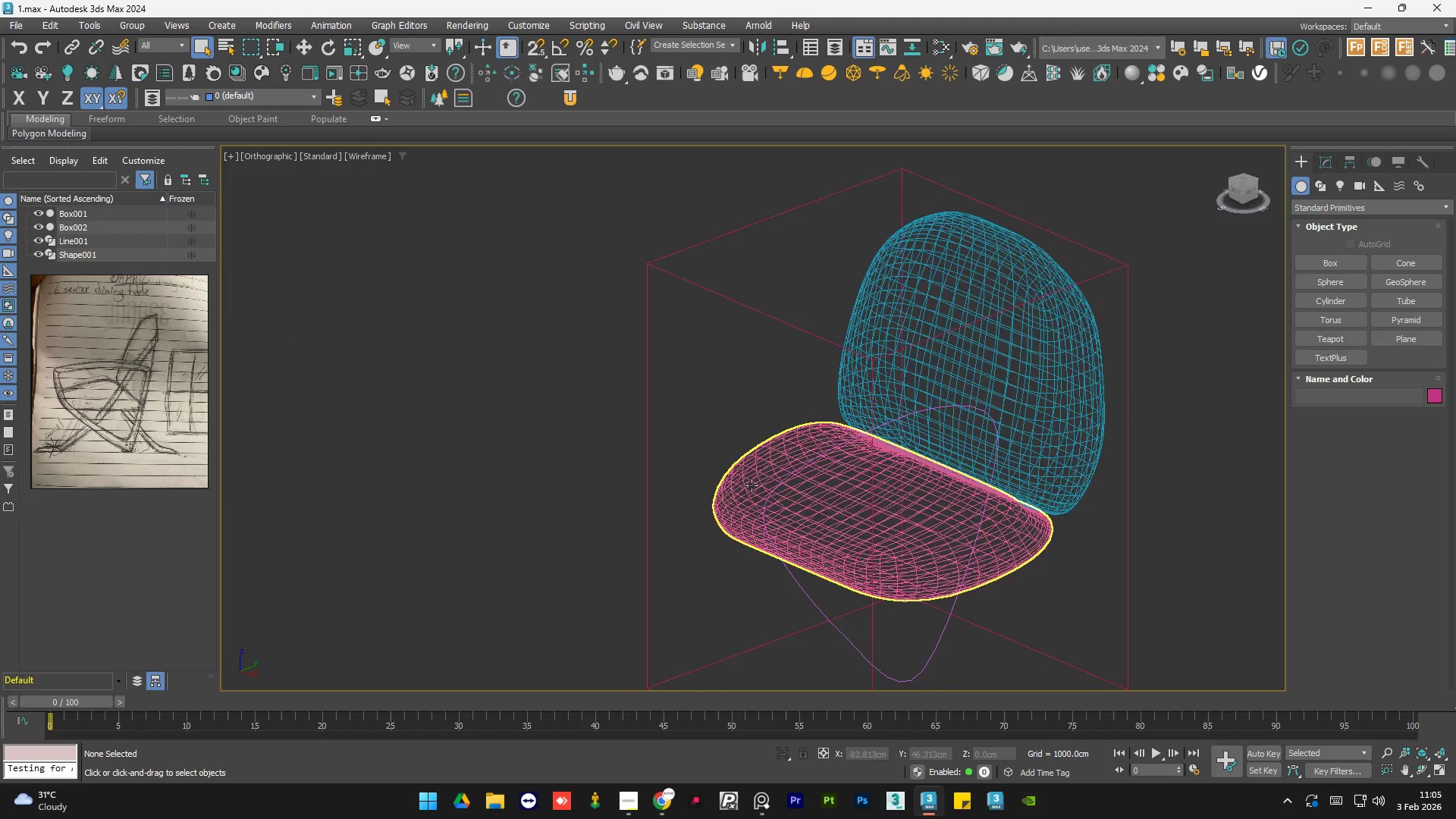 
scroll: coordinate [871, 485], scroll_direction: up, amount: 2.0
 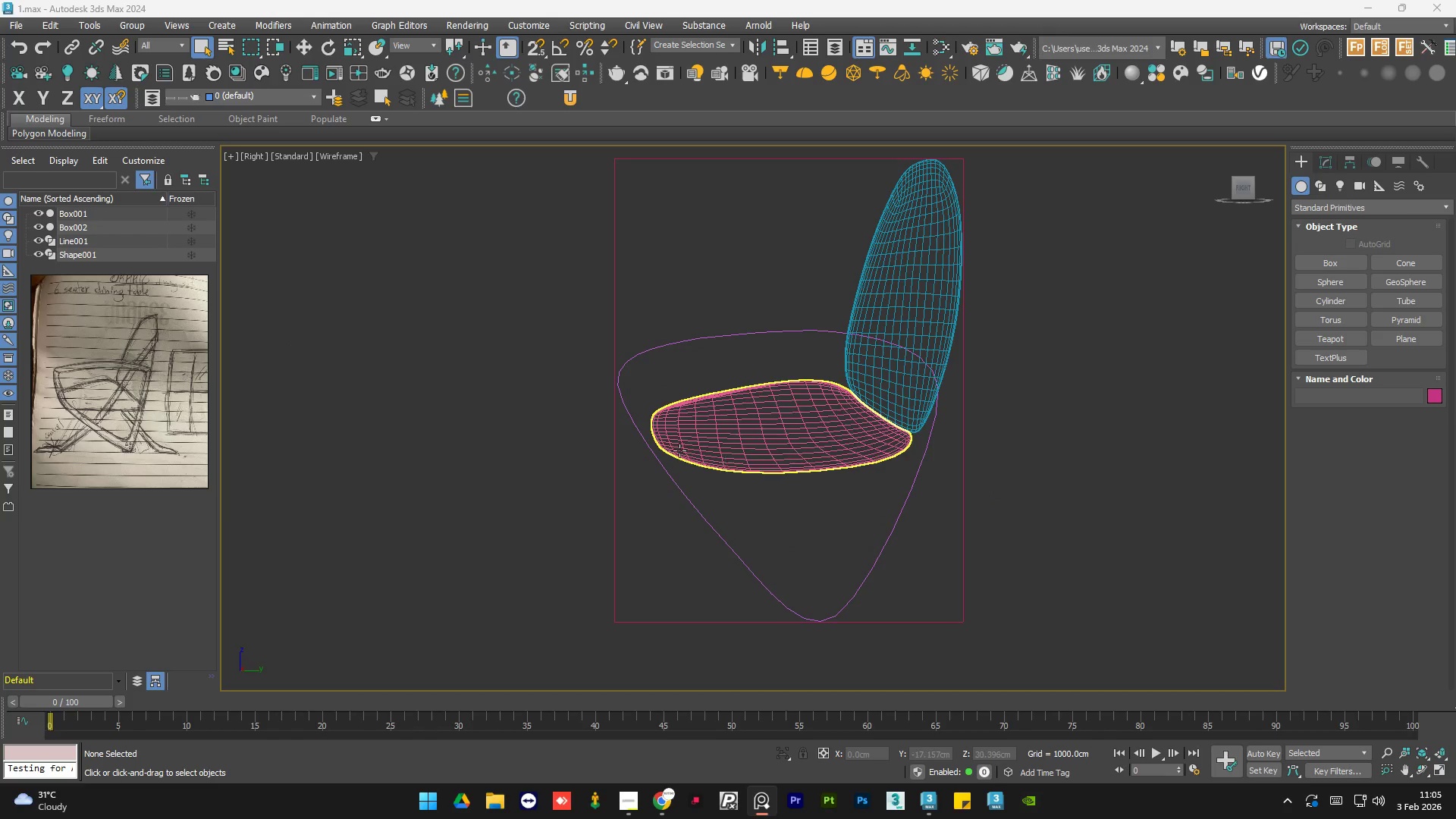 
key(F3)
 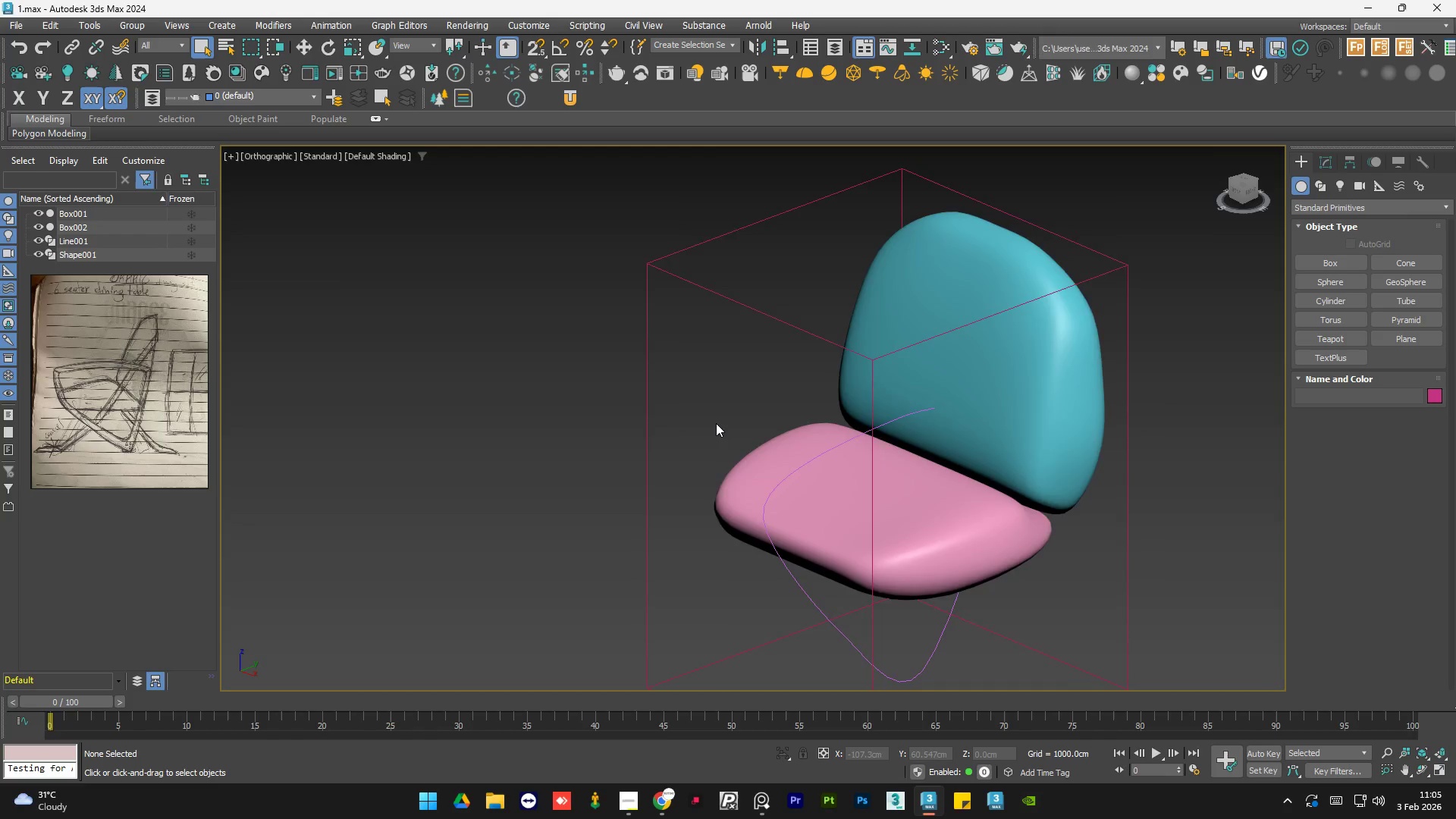 
hold_key(key=AltLeft, duration=0.89)
 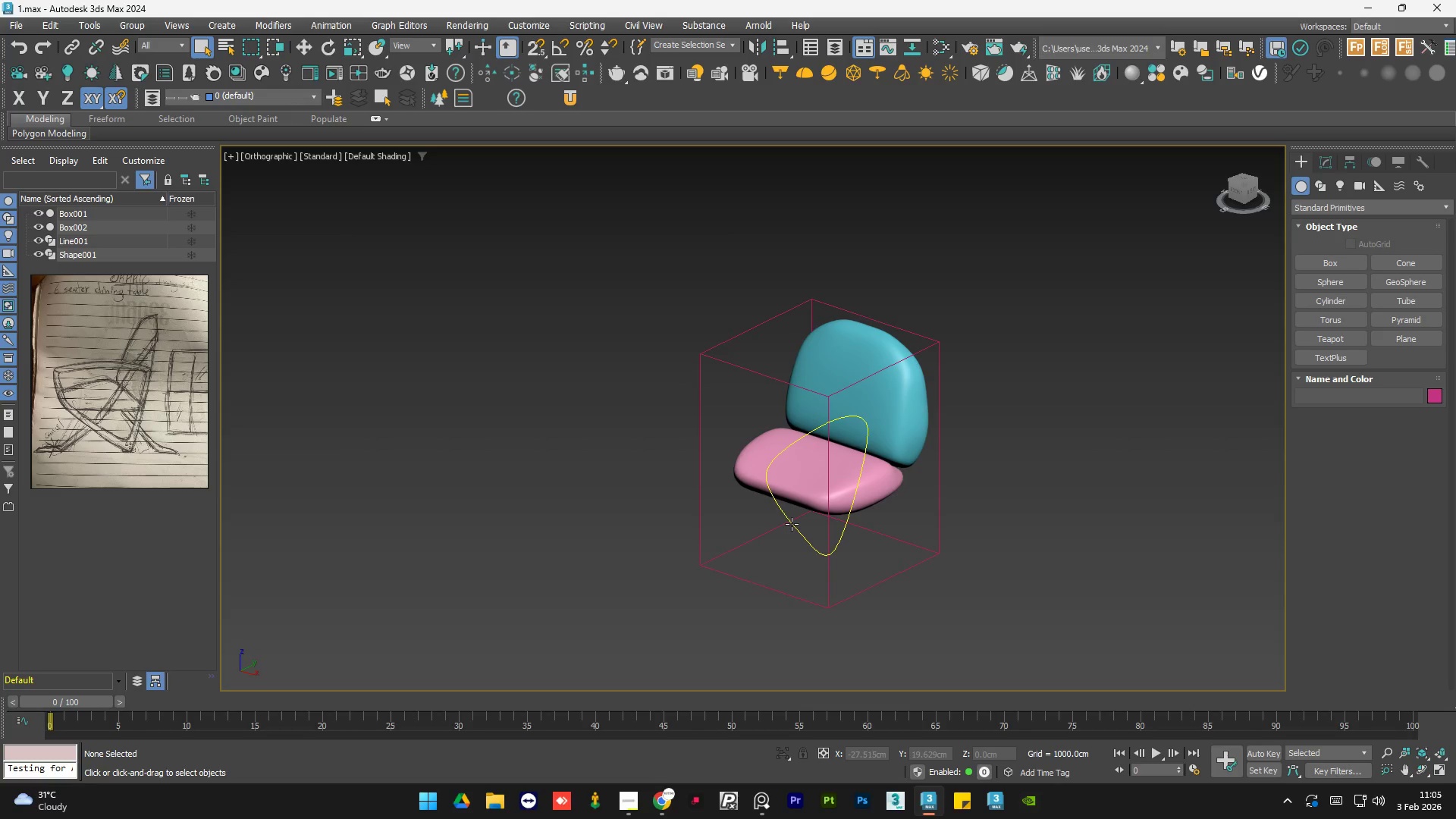 
scroll: coordinate [721, 425], scroll_direction: down, amount: 2.0
 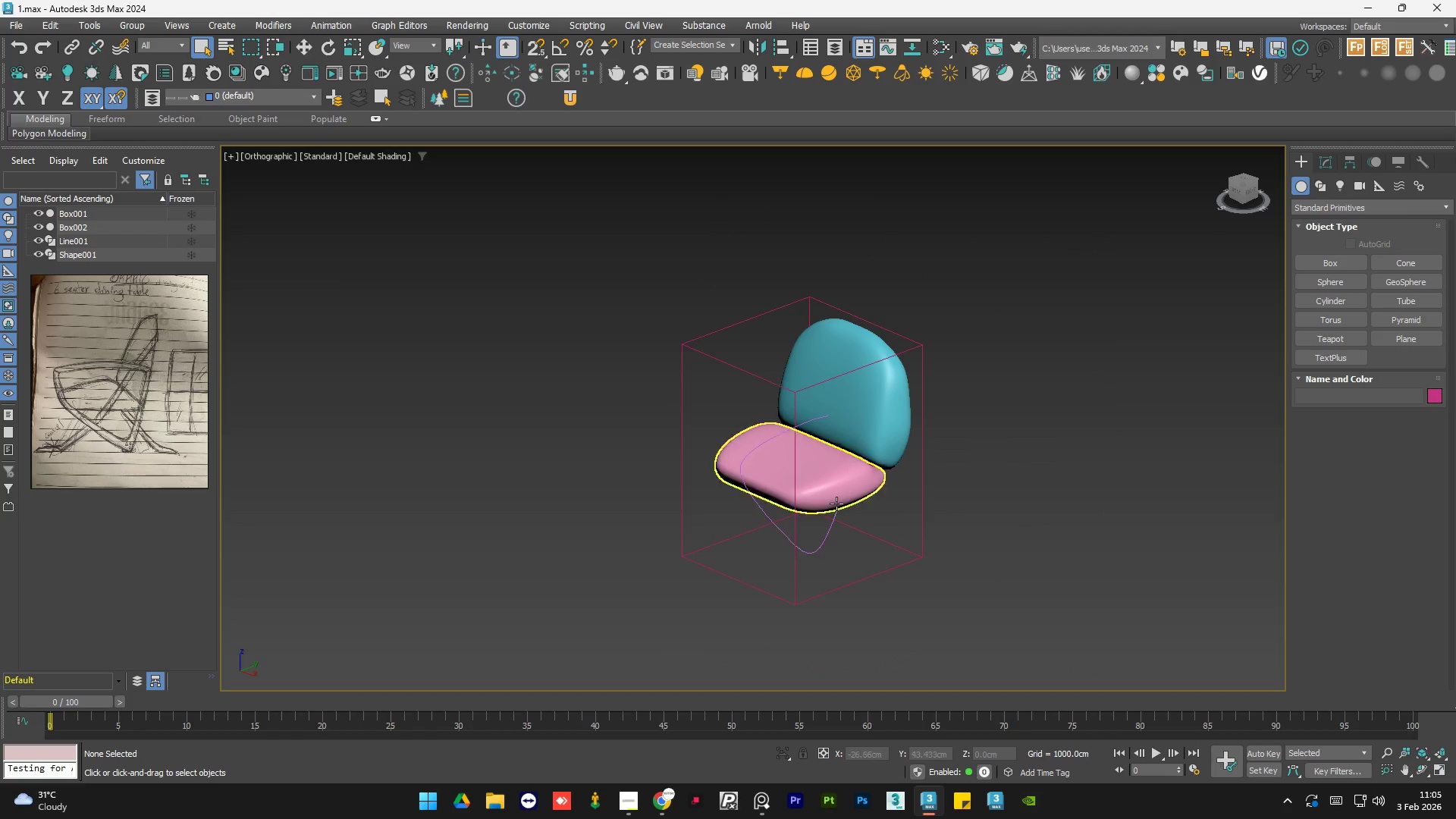 
hold_key(key=AltLeft, duration=12.7)
left_click([792, 524])
 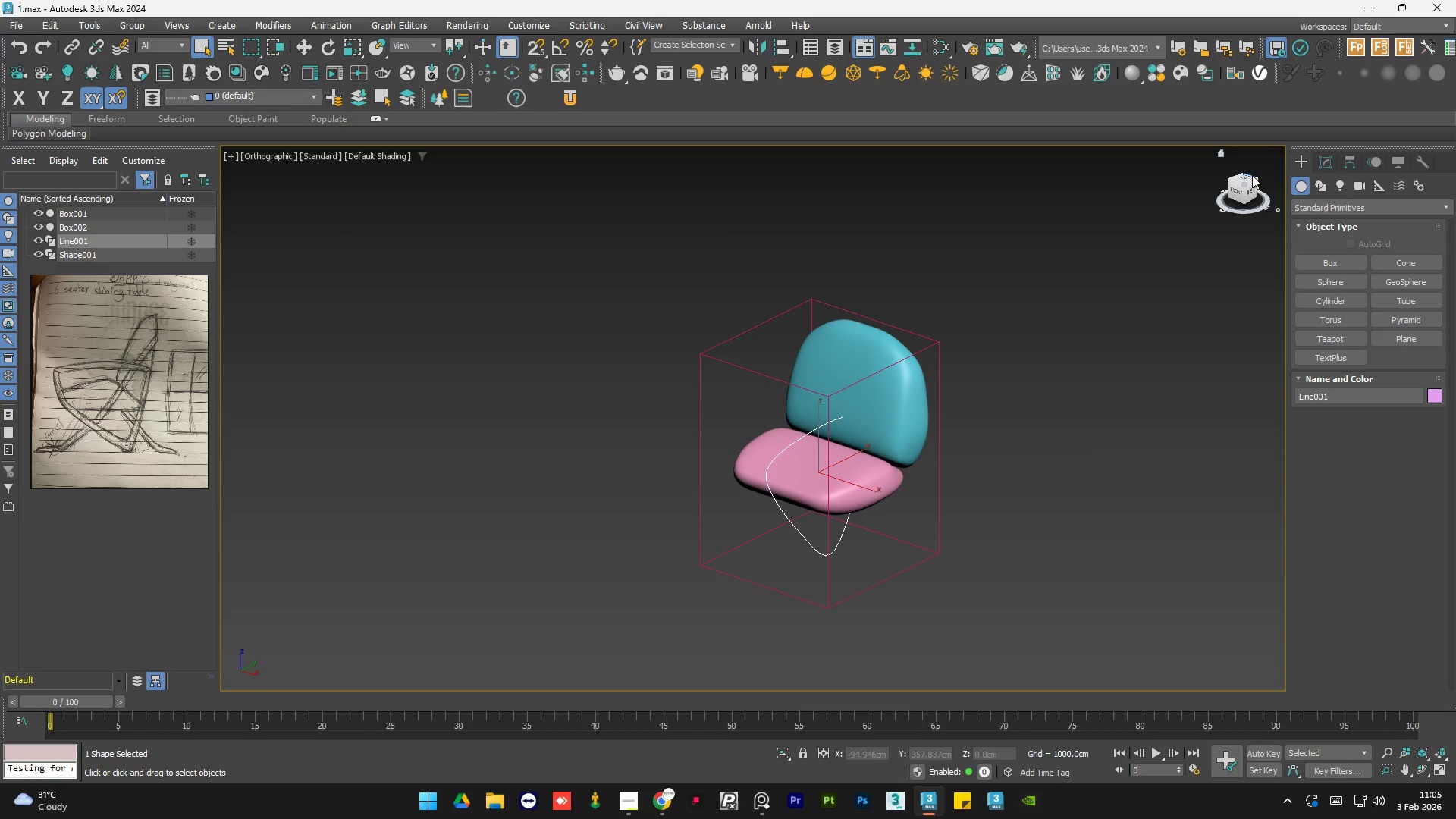 
left_click([1243, 177])
 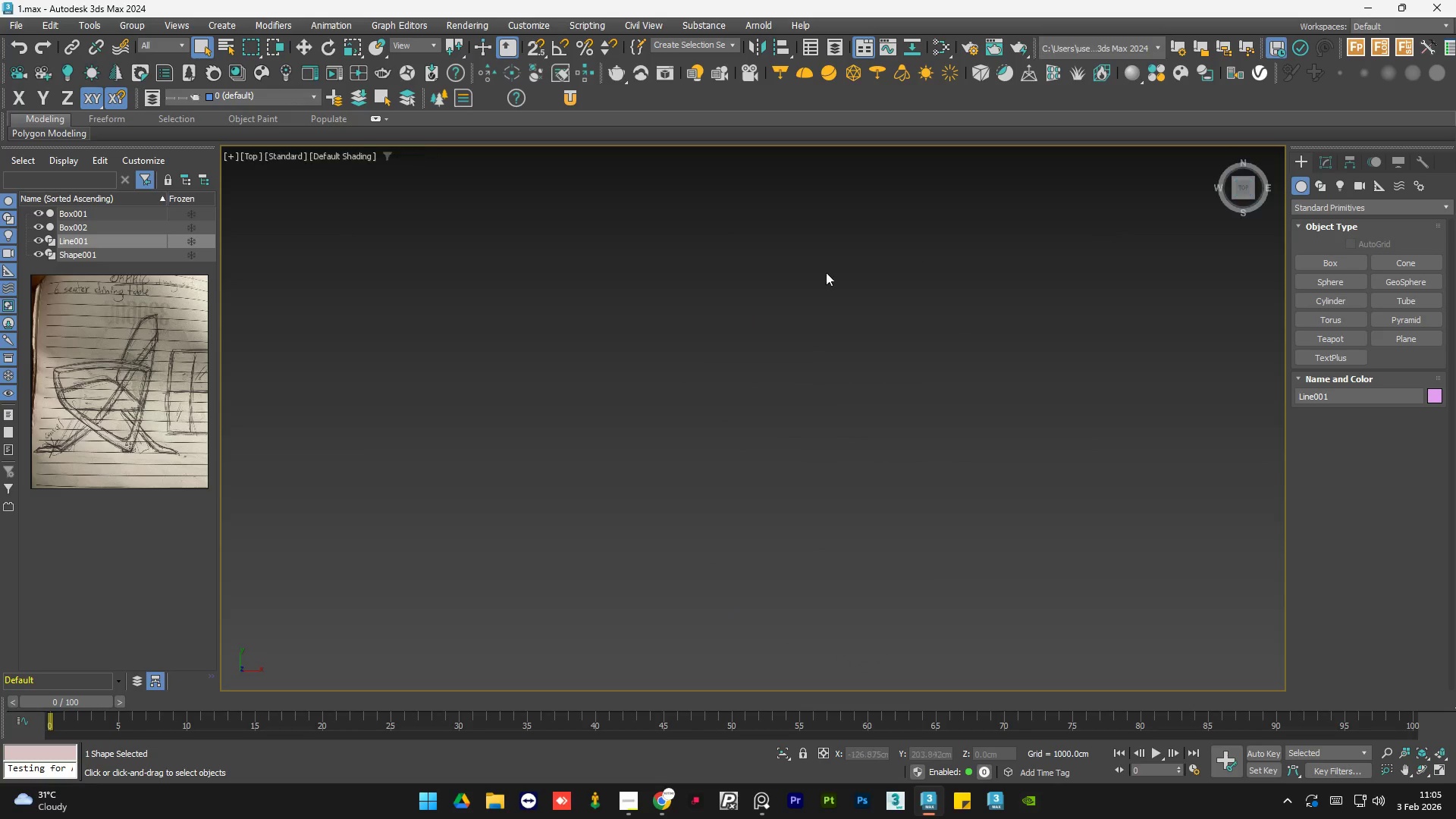 
scroll: coordinate [817, 280], scroll_direction: down, amount: 3.0
 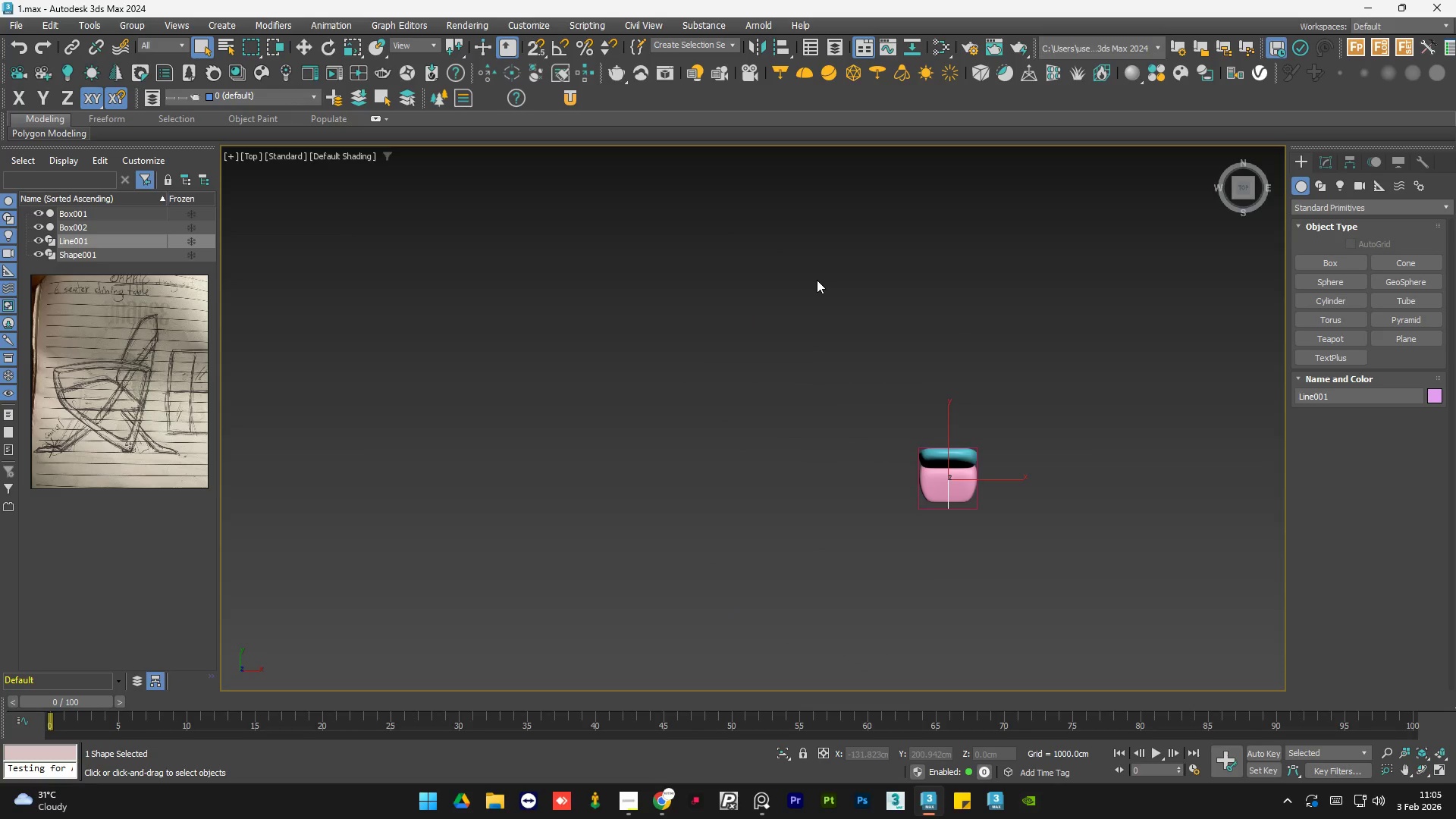 
key(Z)
 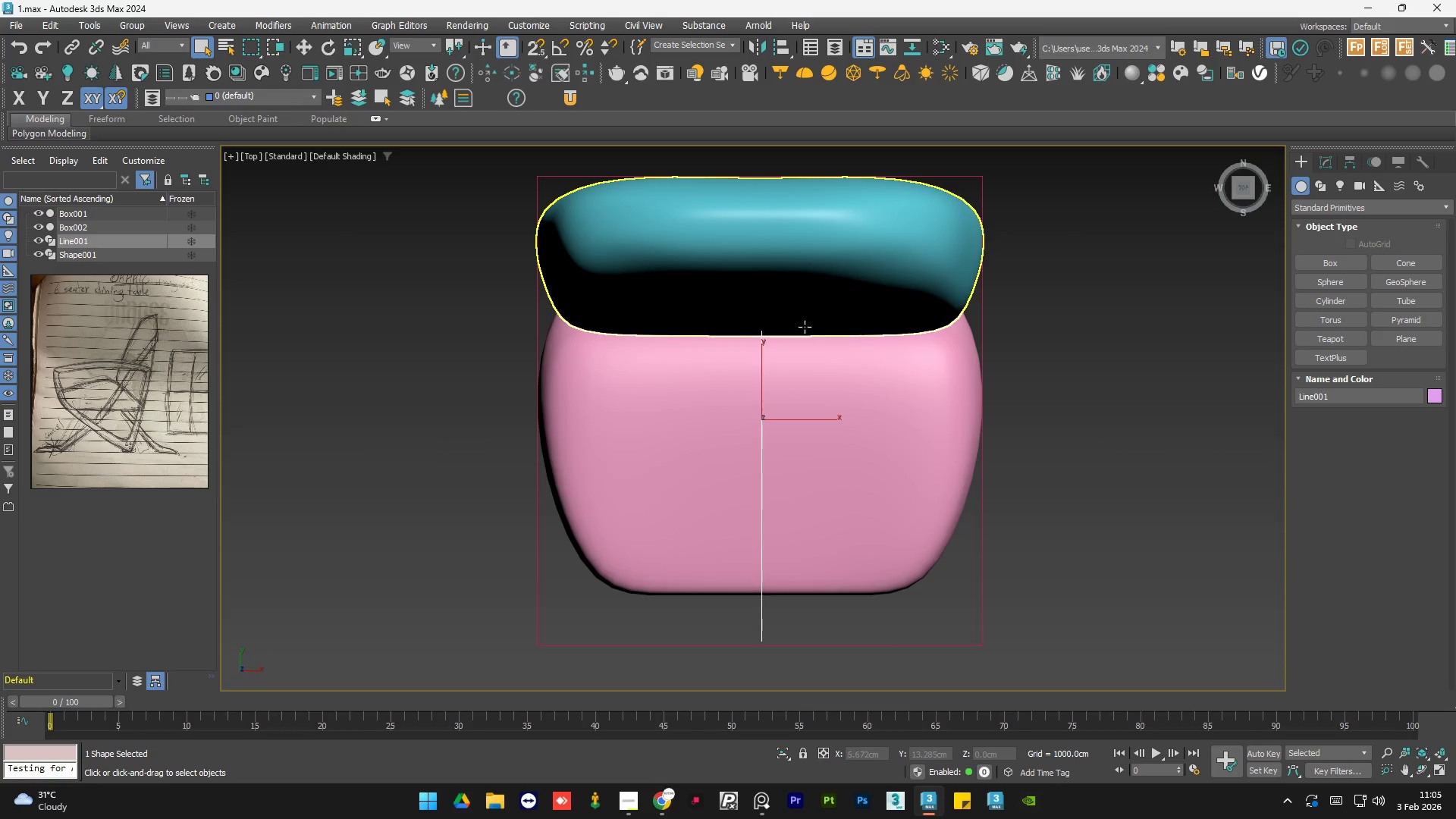 
key(W)
 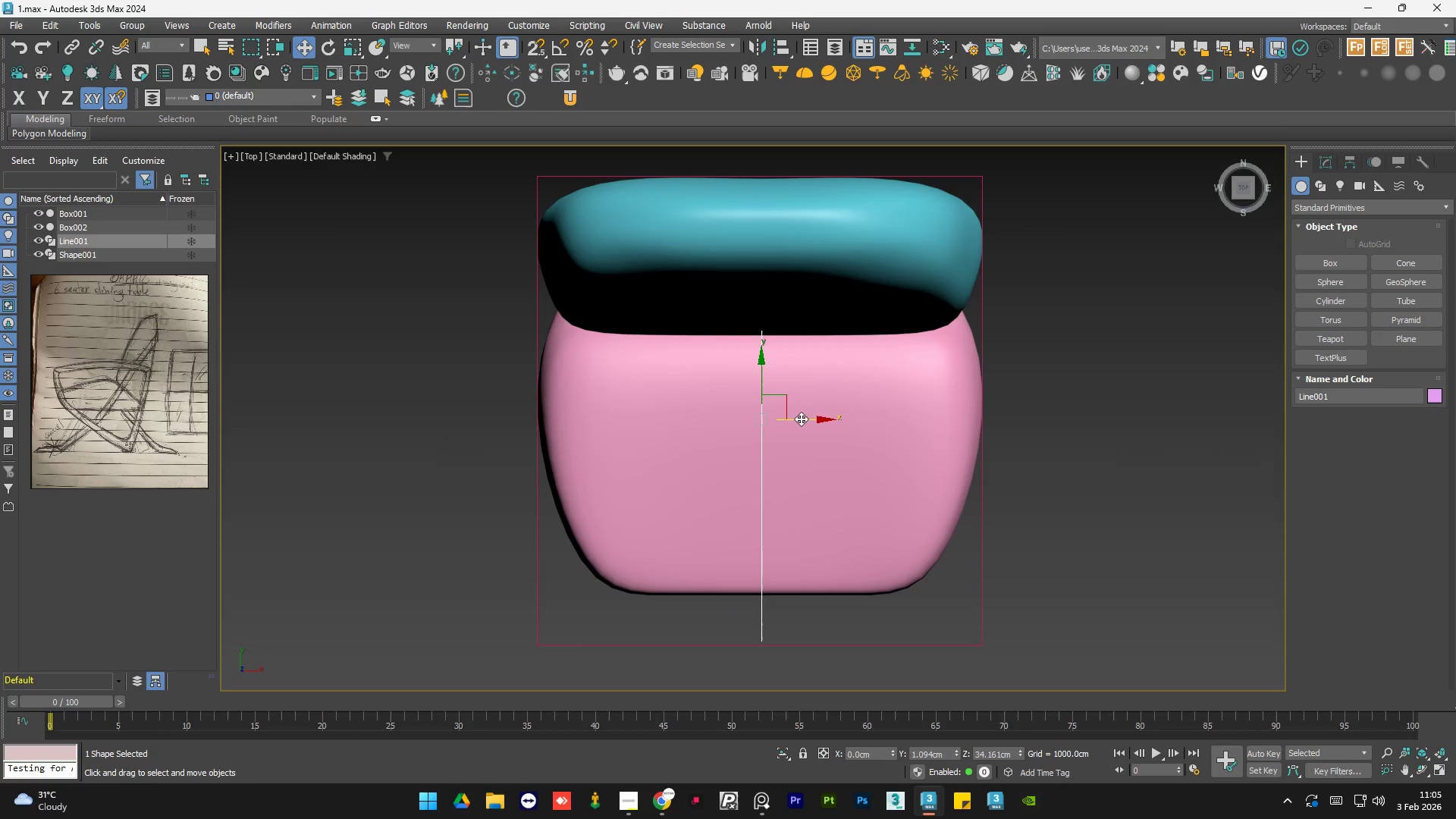 
left_click_drag(start_coordinate=[800, 420], to_coordinate=[1022, 435])
 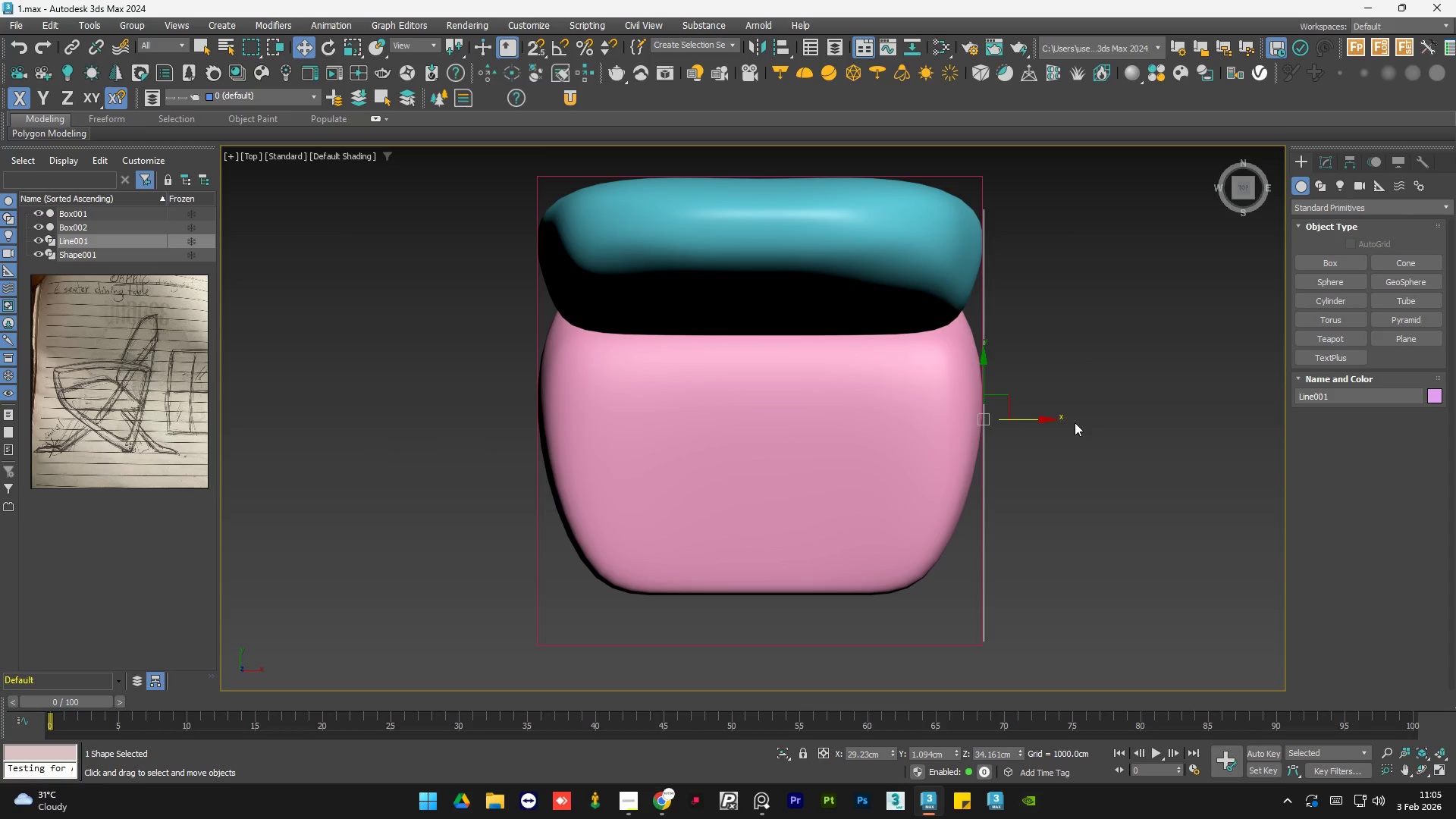 
hold_key(key=AltLeft, duration=1.03)
 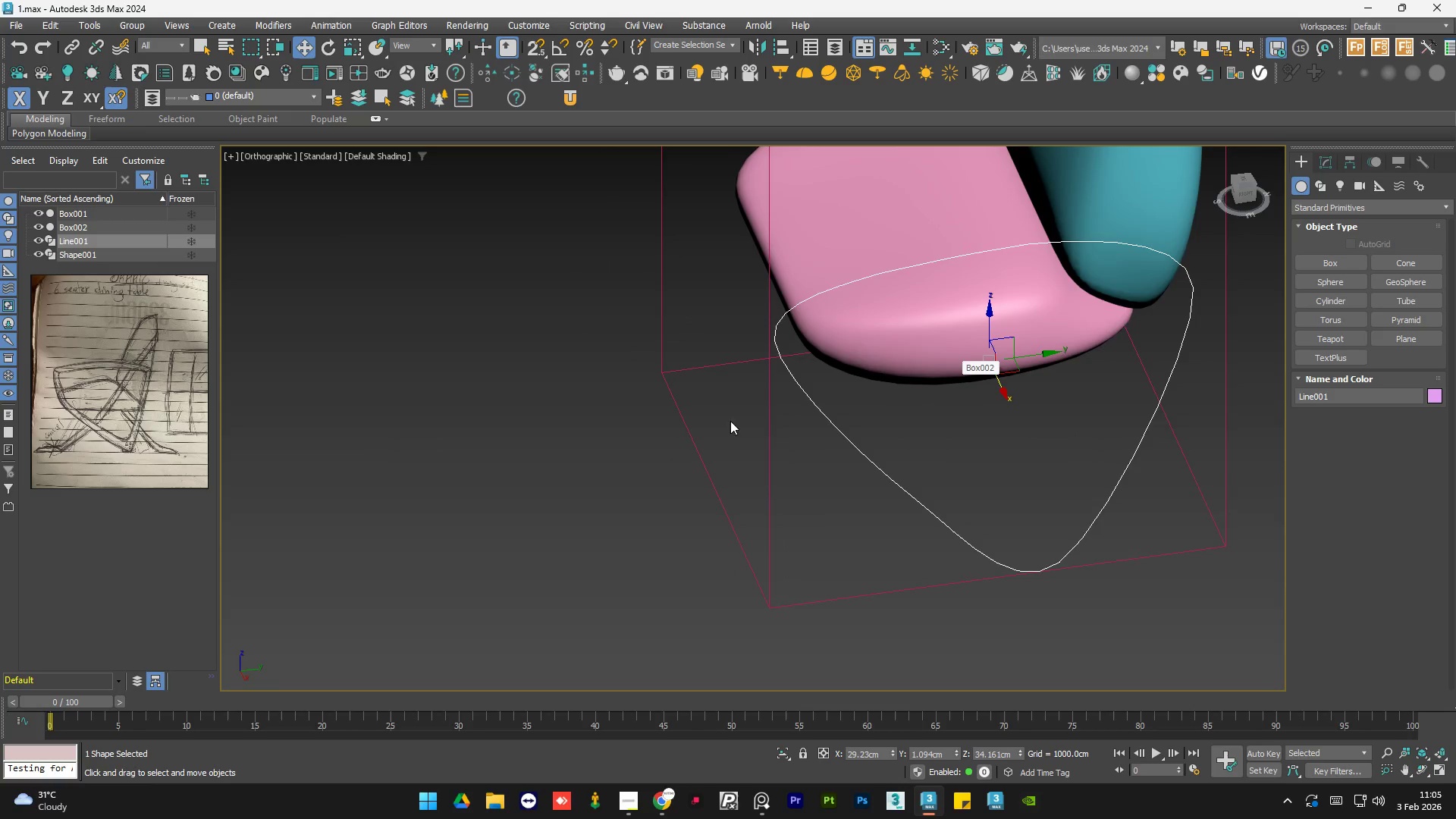 
scroll: coordinate [713, 425], scroll_direction: down, amount: 1.0
 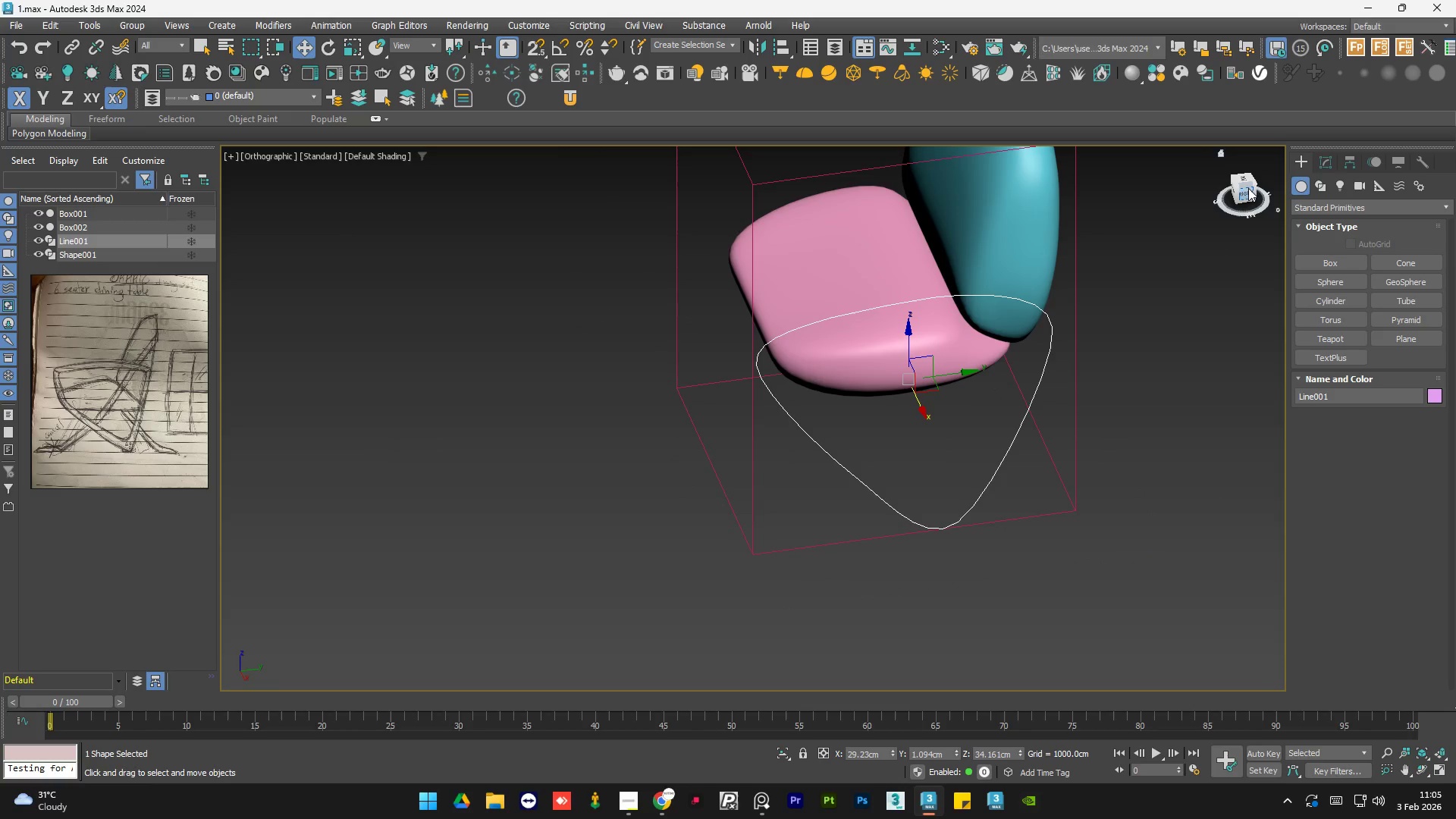 
left_click([1247, 193])
 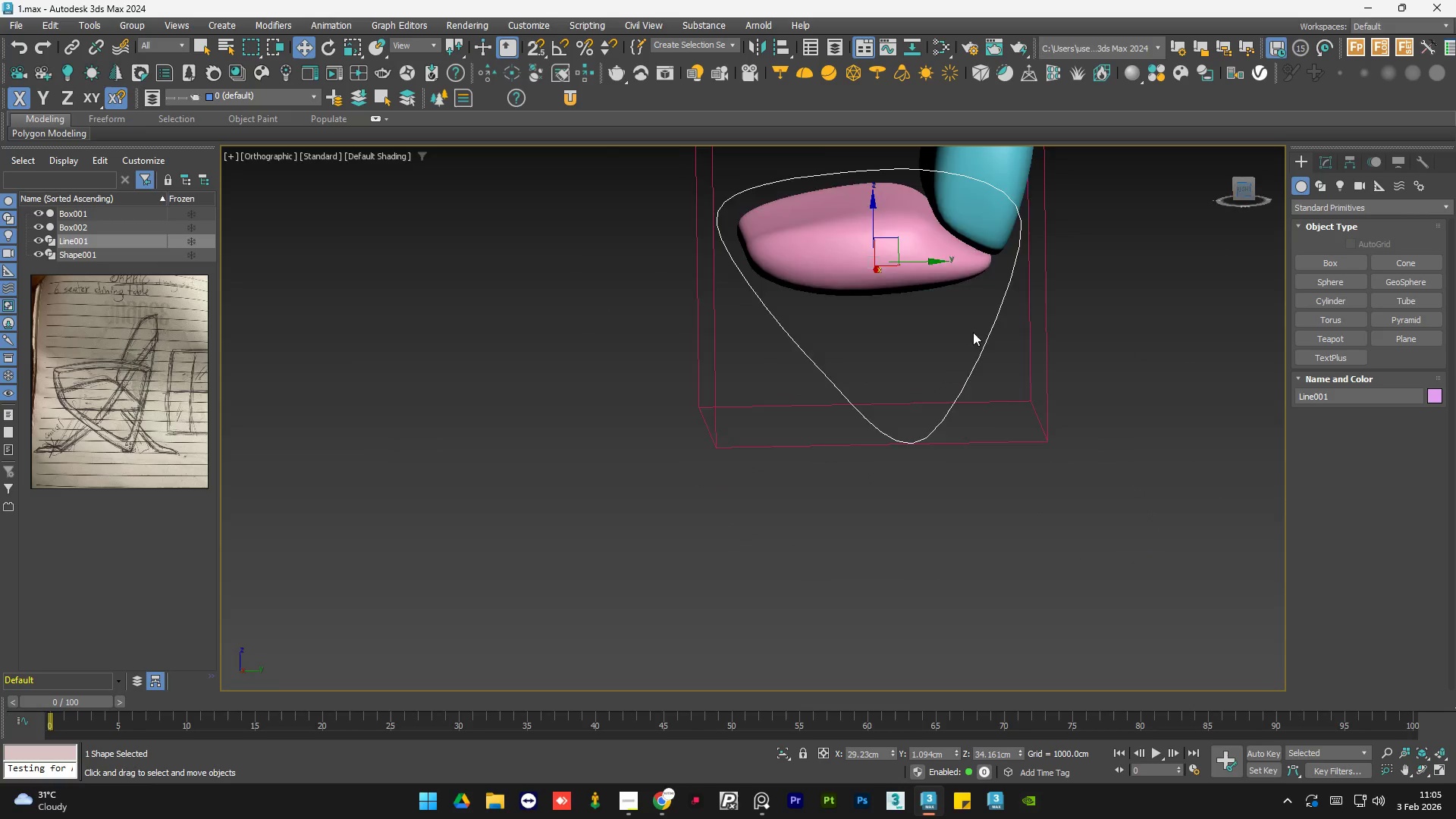 
scroll: coordinate [802, 345], scroll_direction: none, amount: 0.0
 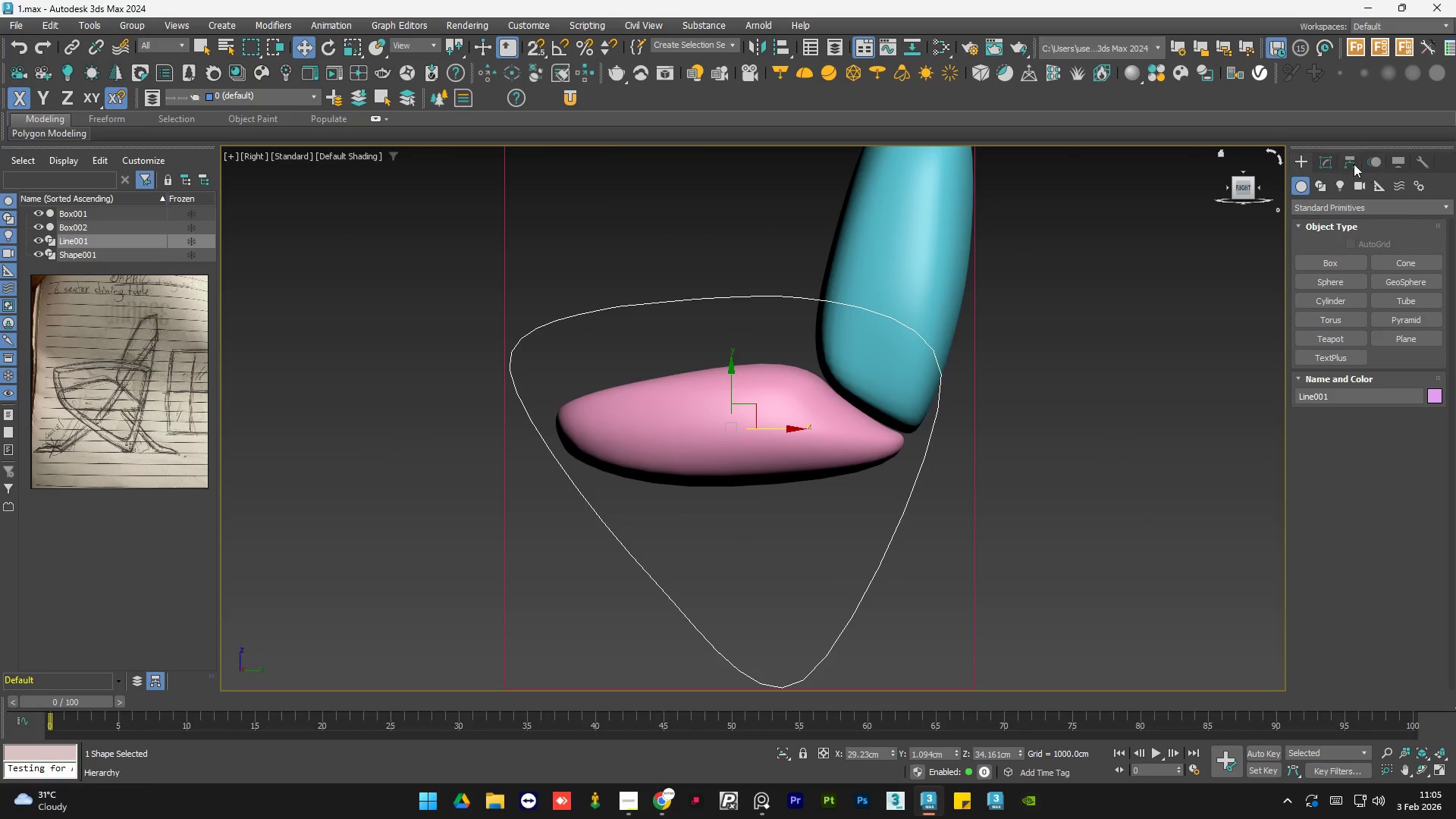 
left_click([1329, 157])
 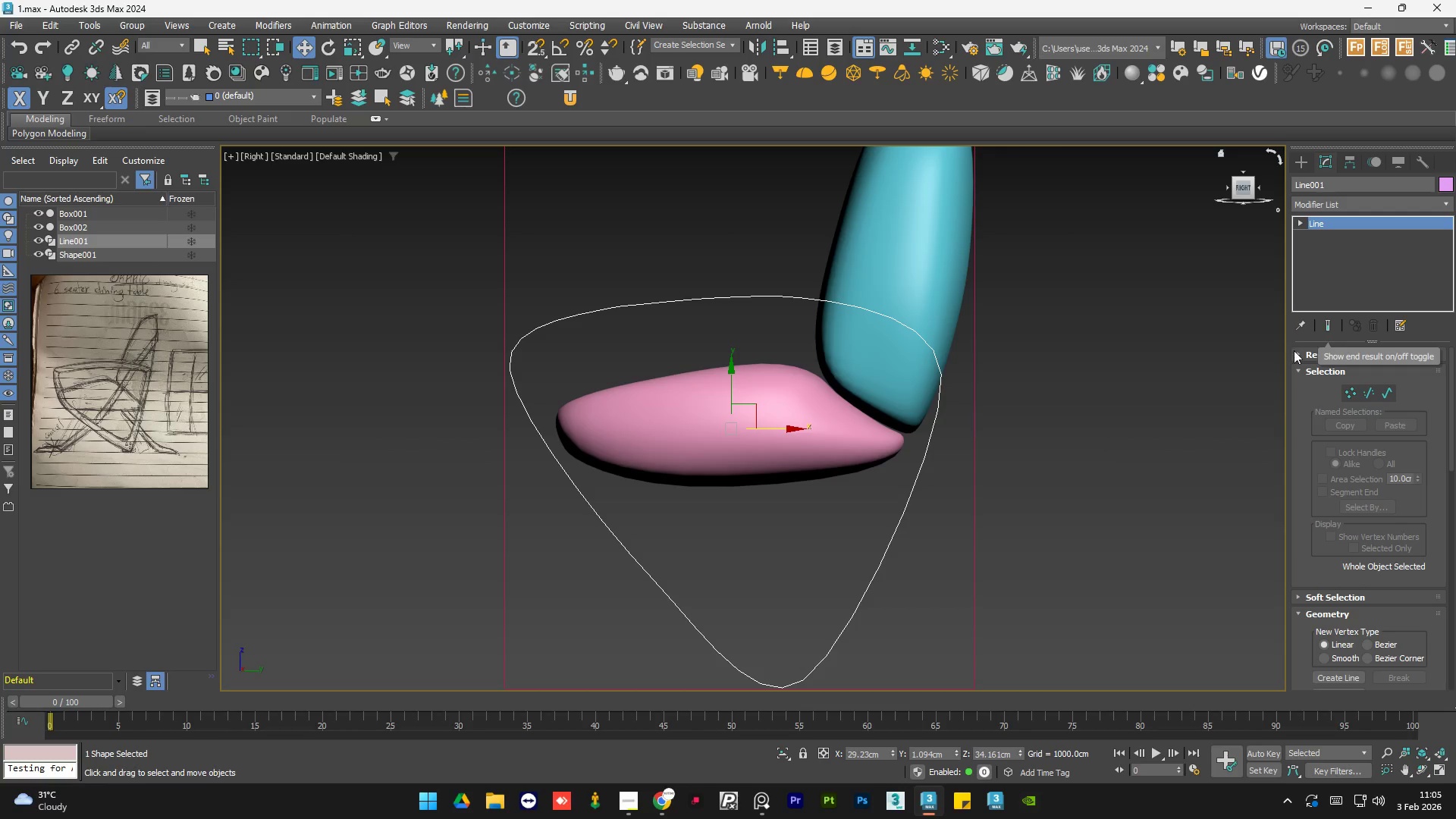 
left_click([1295, 352])
 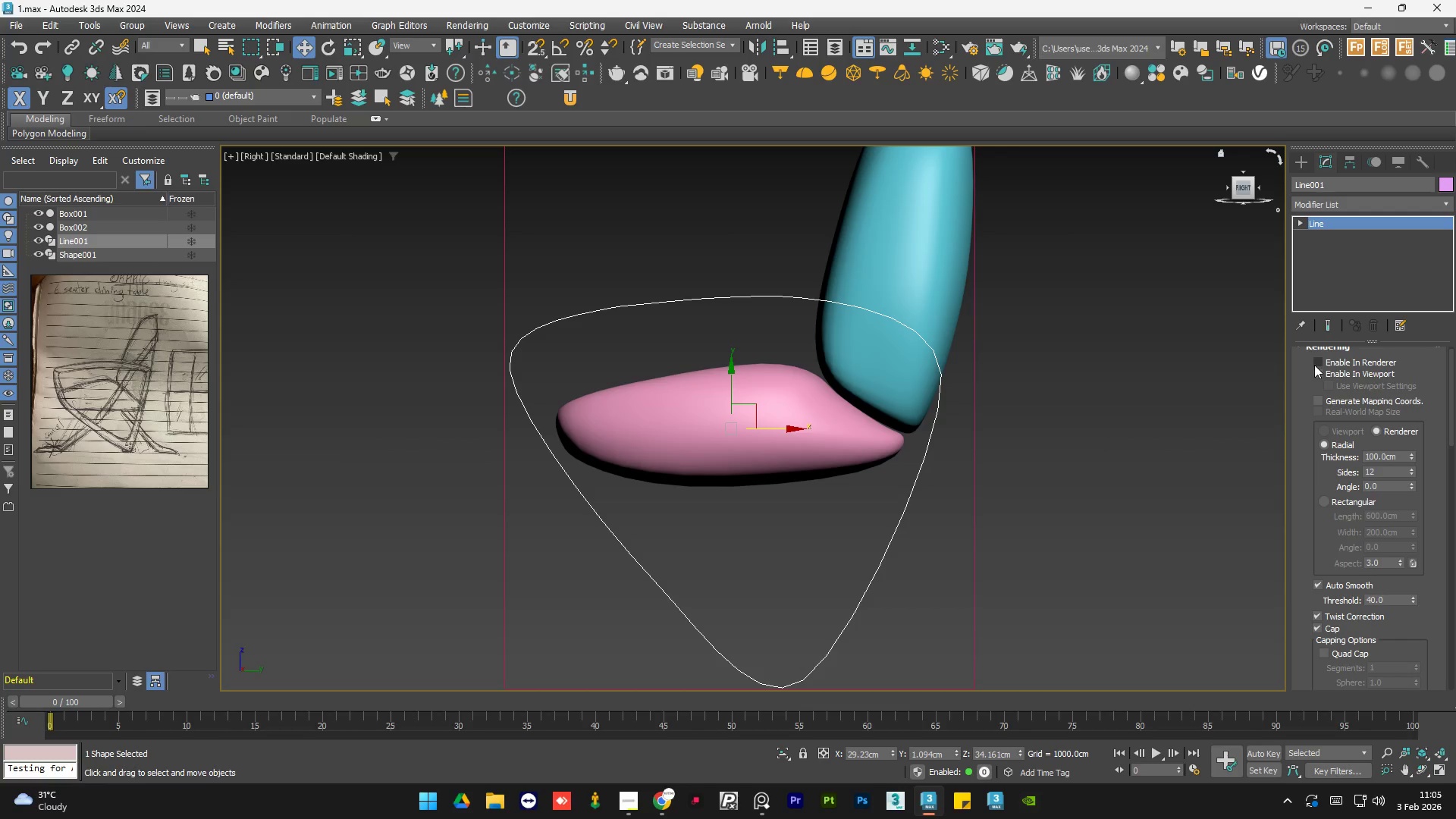 
left_click([1314, 365])
 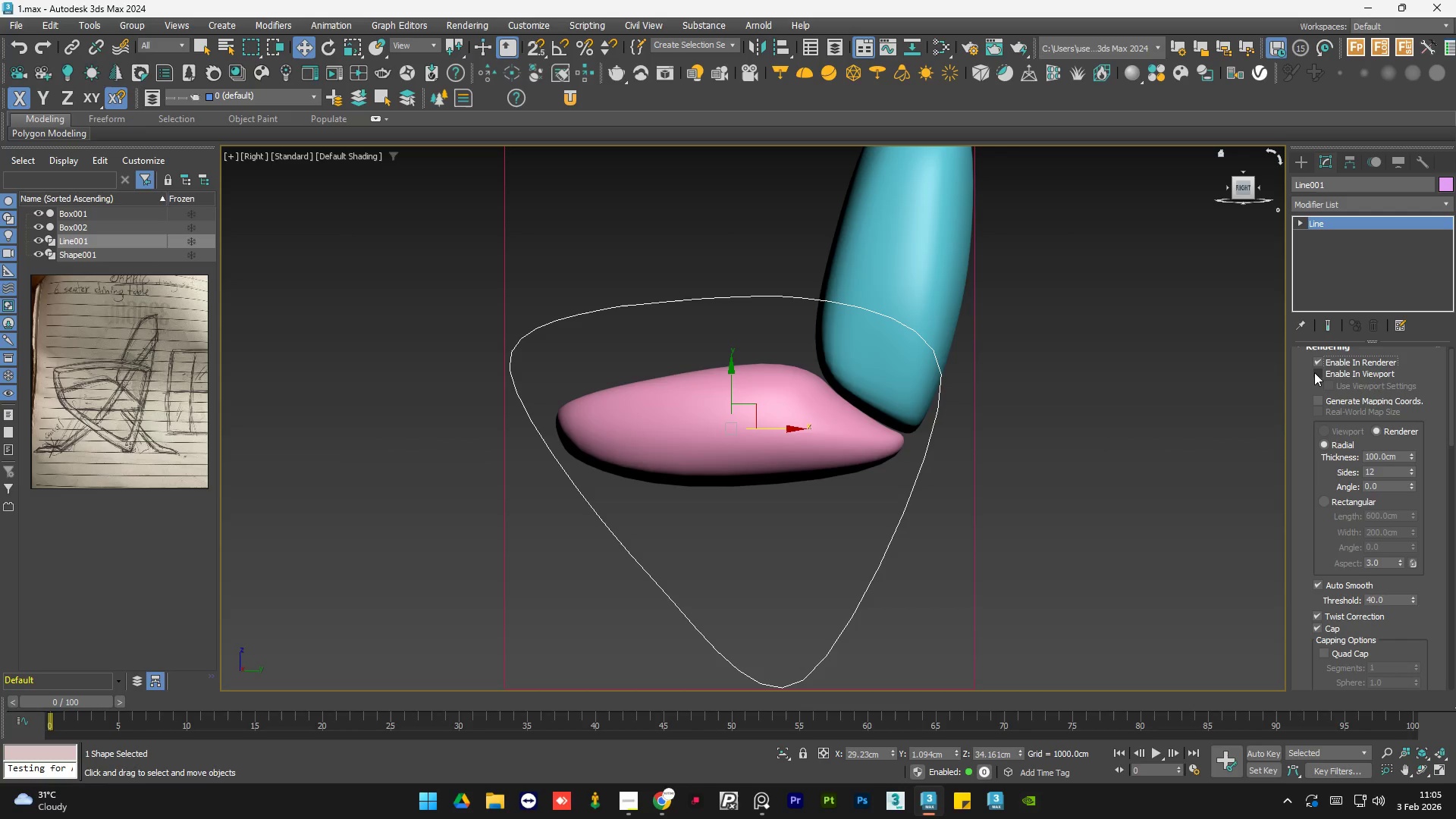 
left_click([1314, 374])
 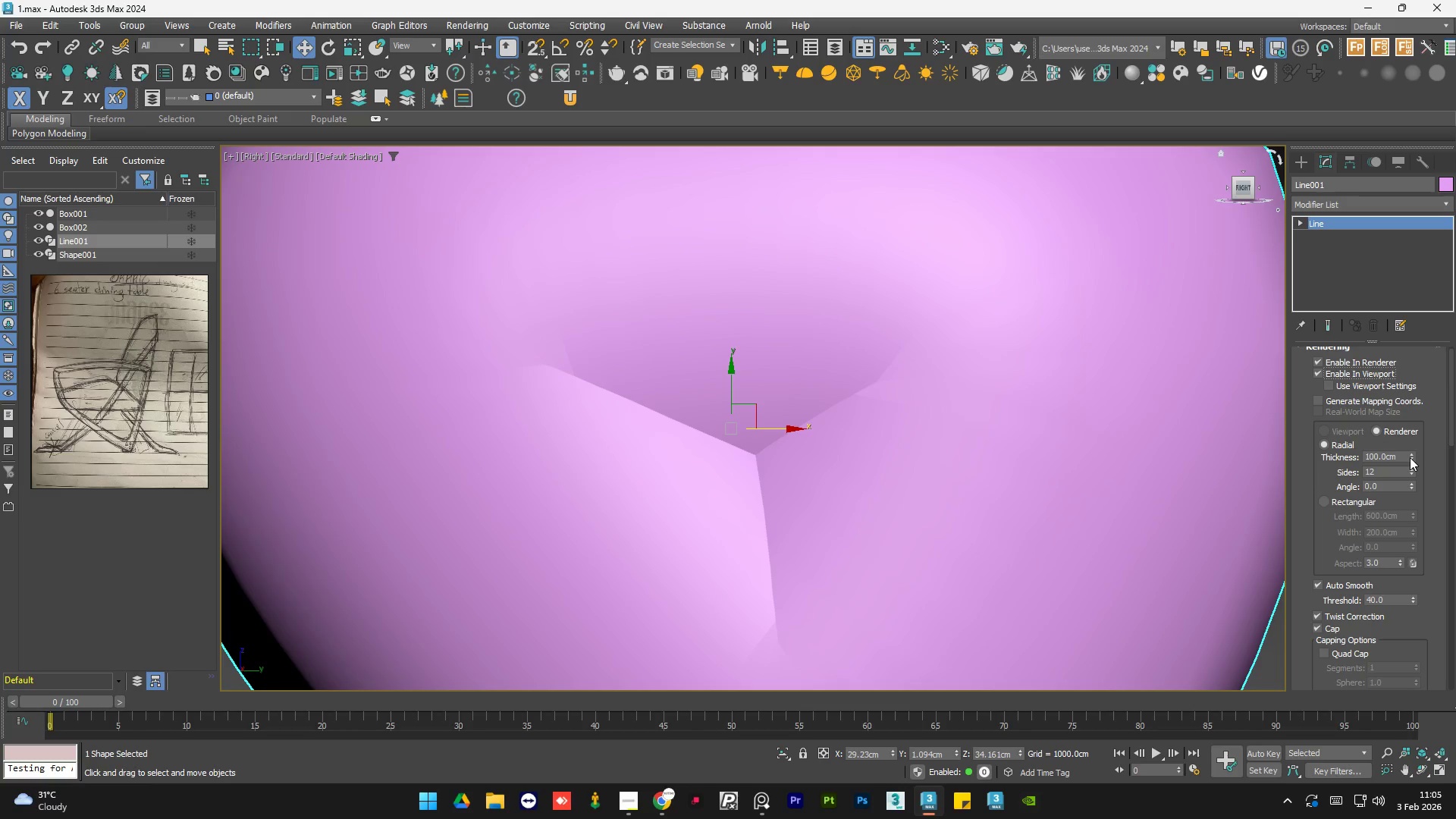 
left_click_drag(start_coordinate=[1410, 454], to_coordinate=[1395, 528])
 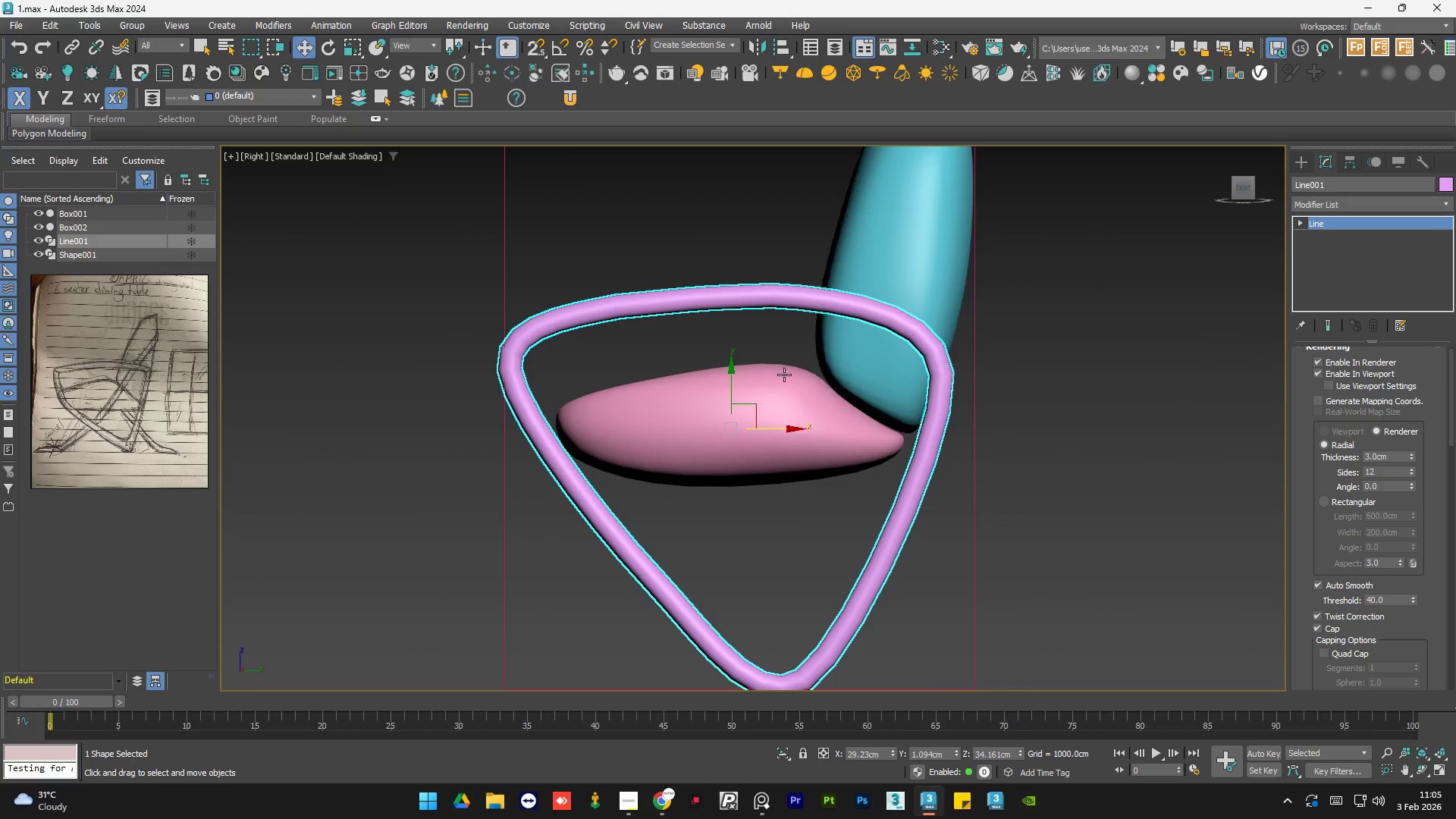 
scroll: coordinate [758, 375], scroll_direction: down, amount: 1.0
 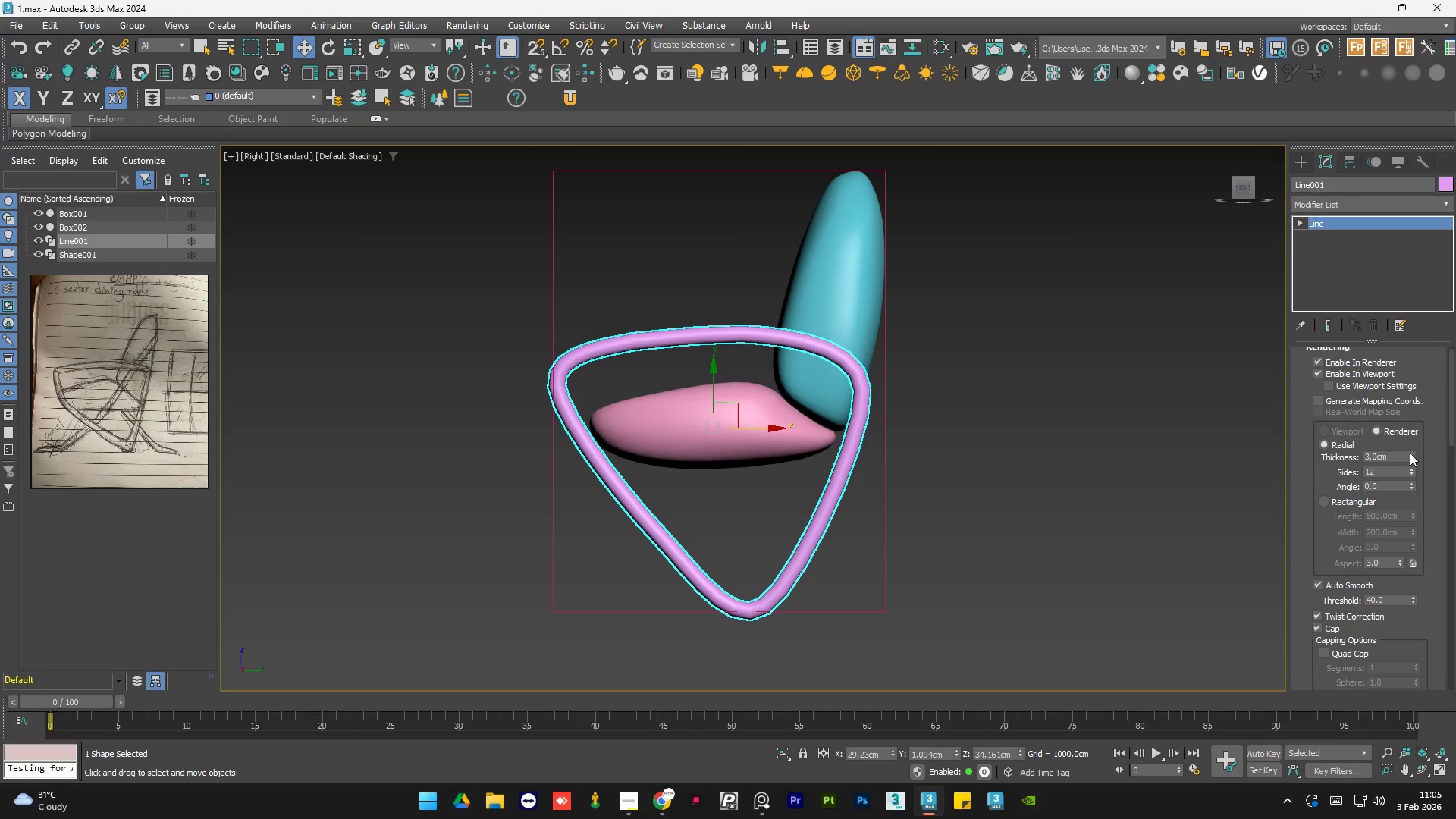 
left_click([1410, 455])
 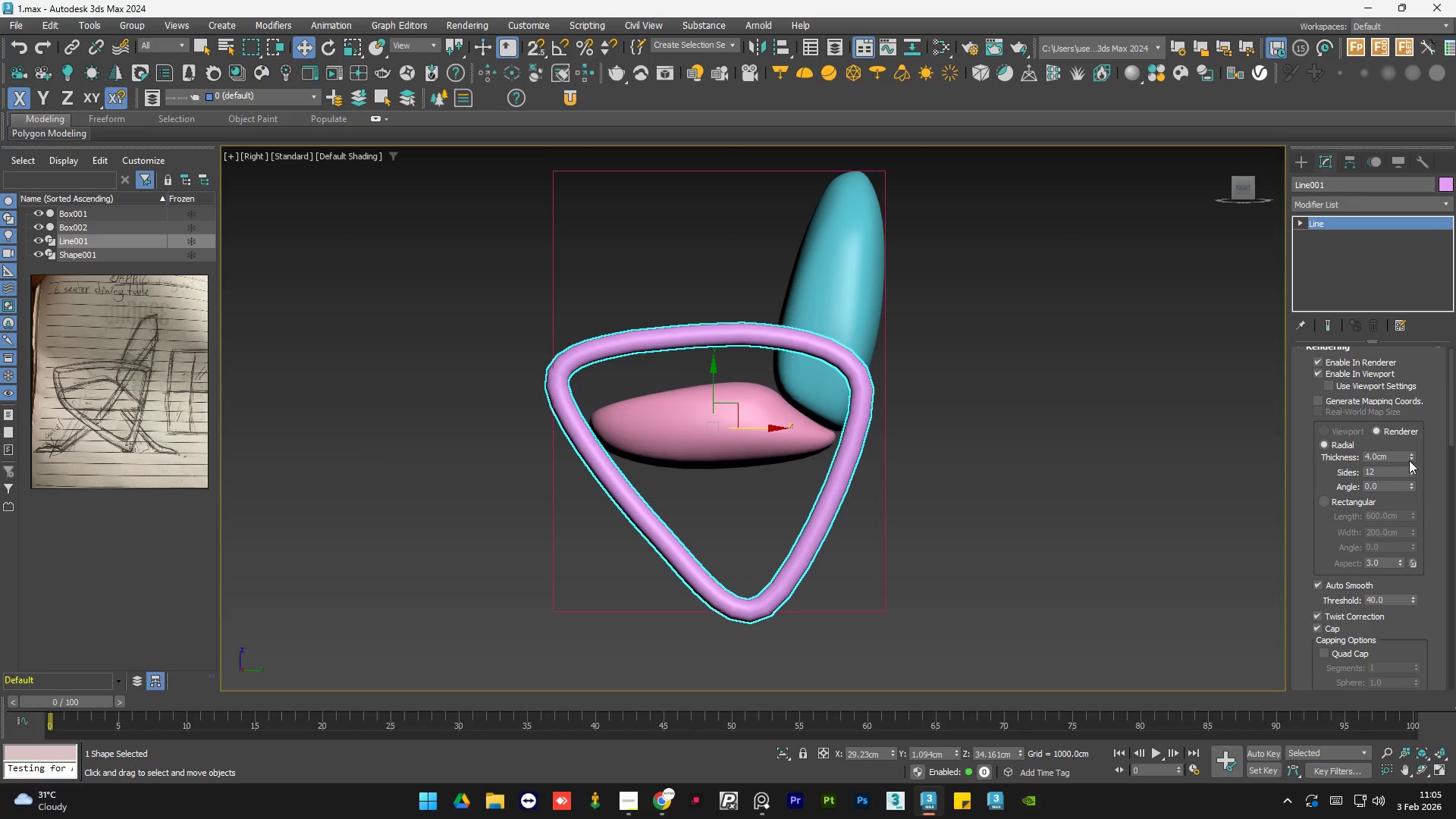 
left_click([1410, 457])
 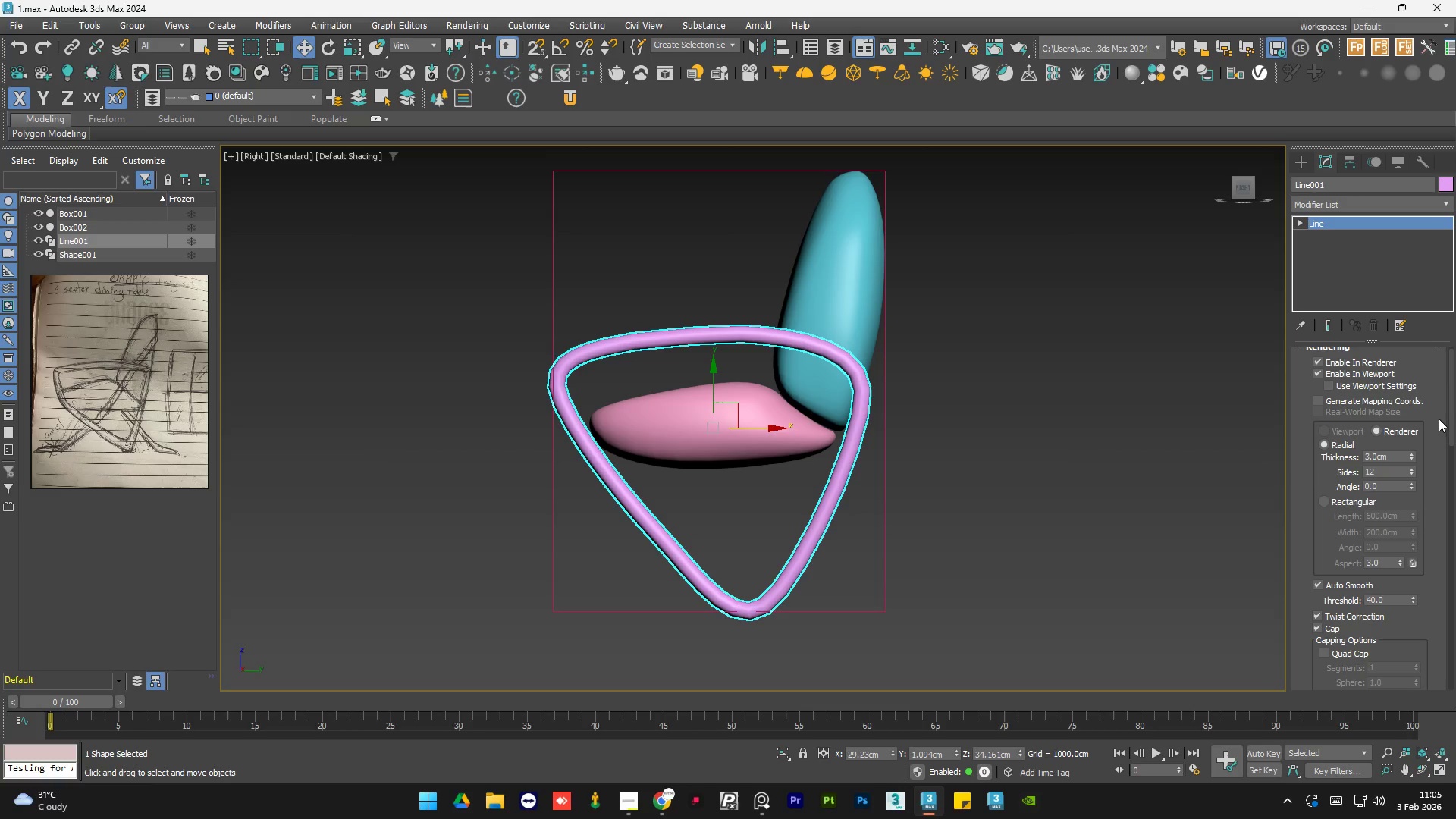 
left_click_drag(start_coordinate=[1449, 420], to_coordinate=[1453, 411])
 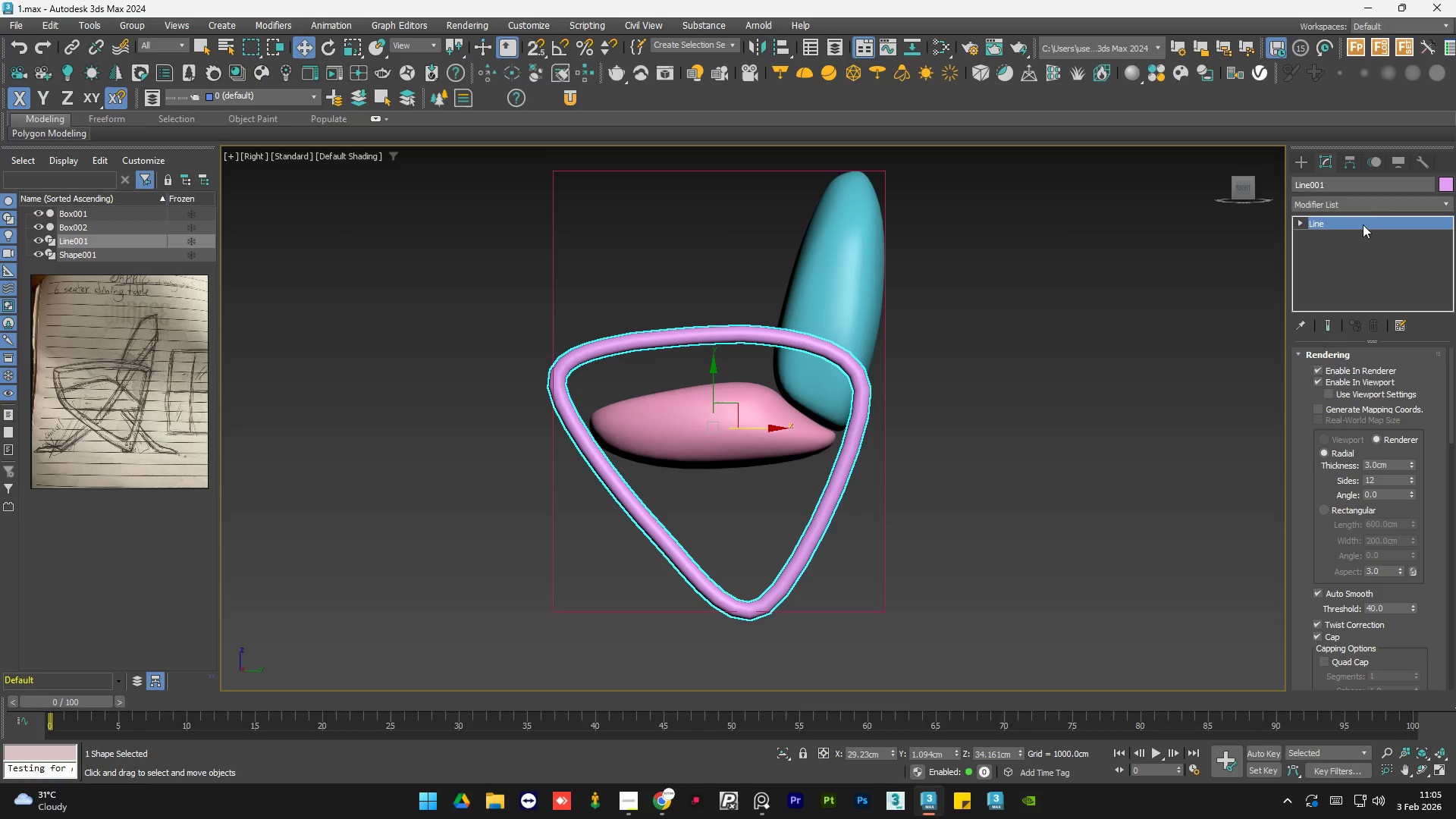 
left_click([1363, 202])
 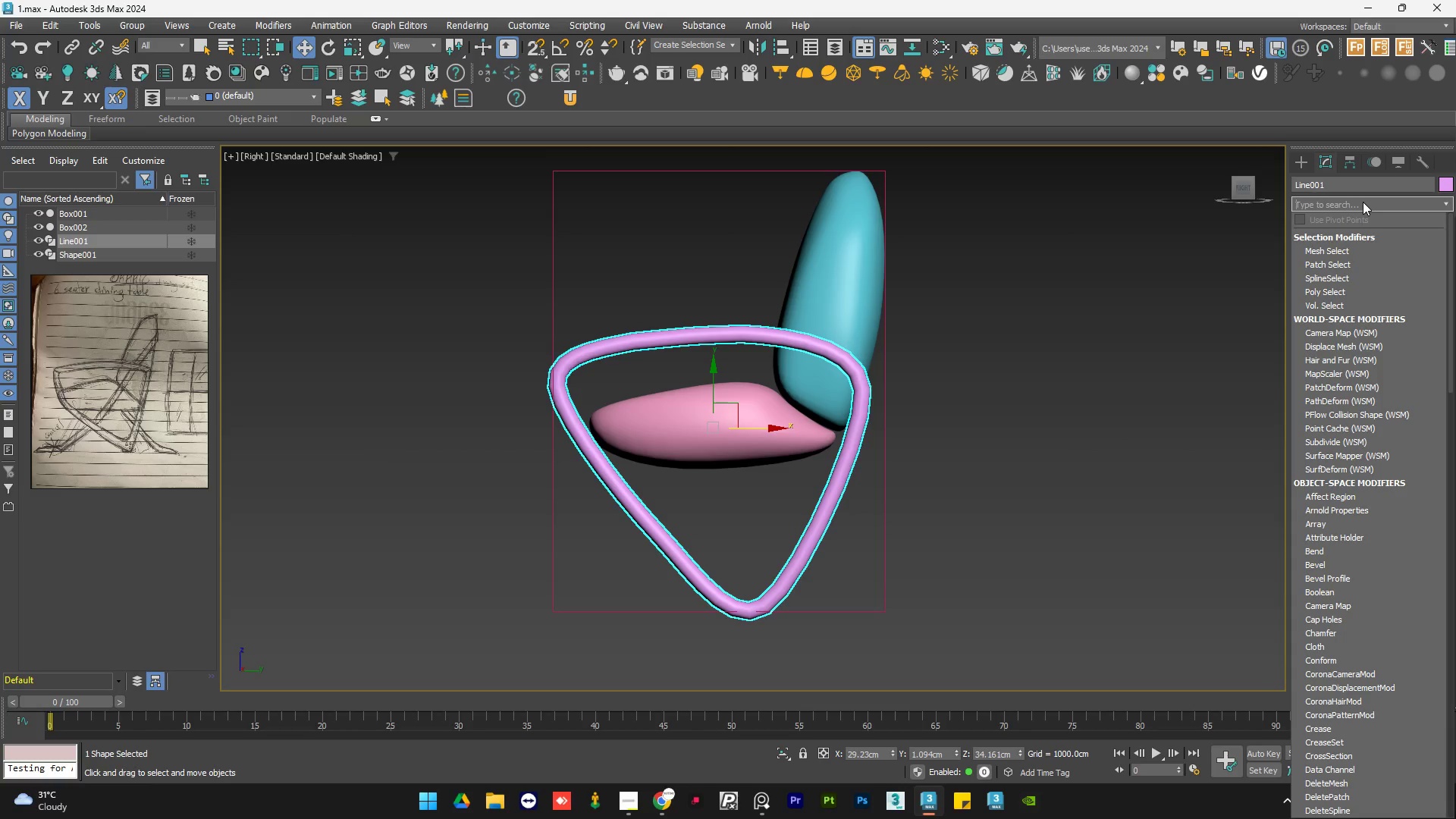 
type(me)
 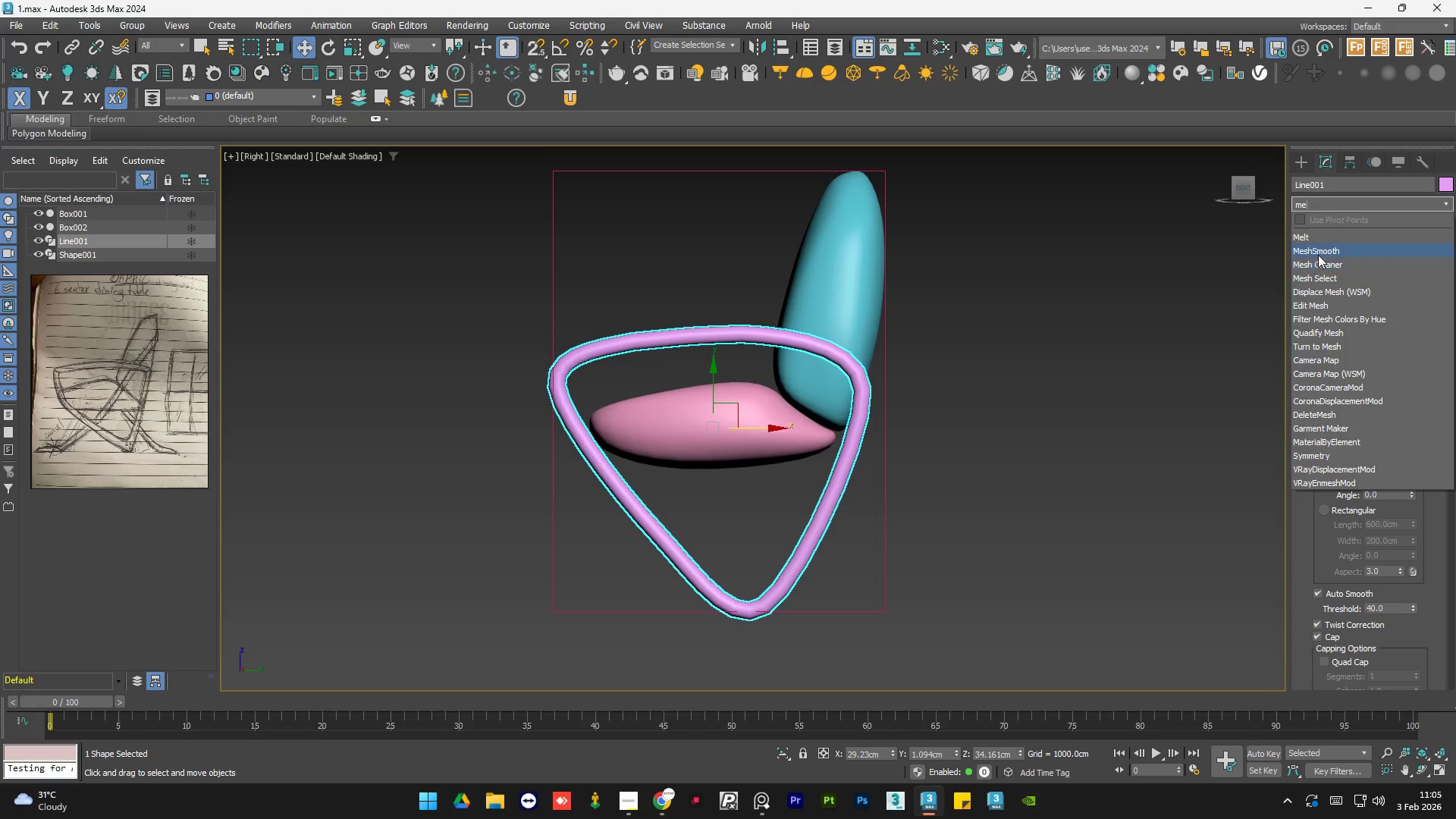 
left_click([1325, 251])
 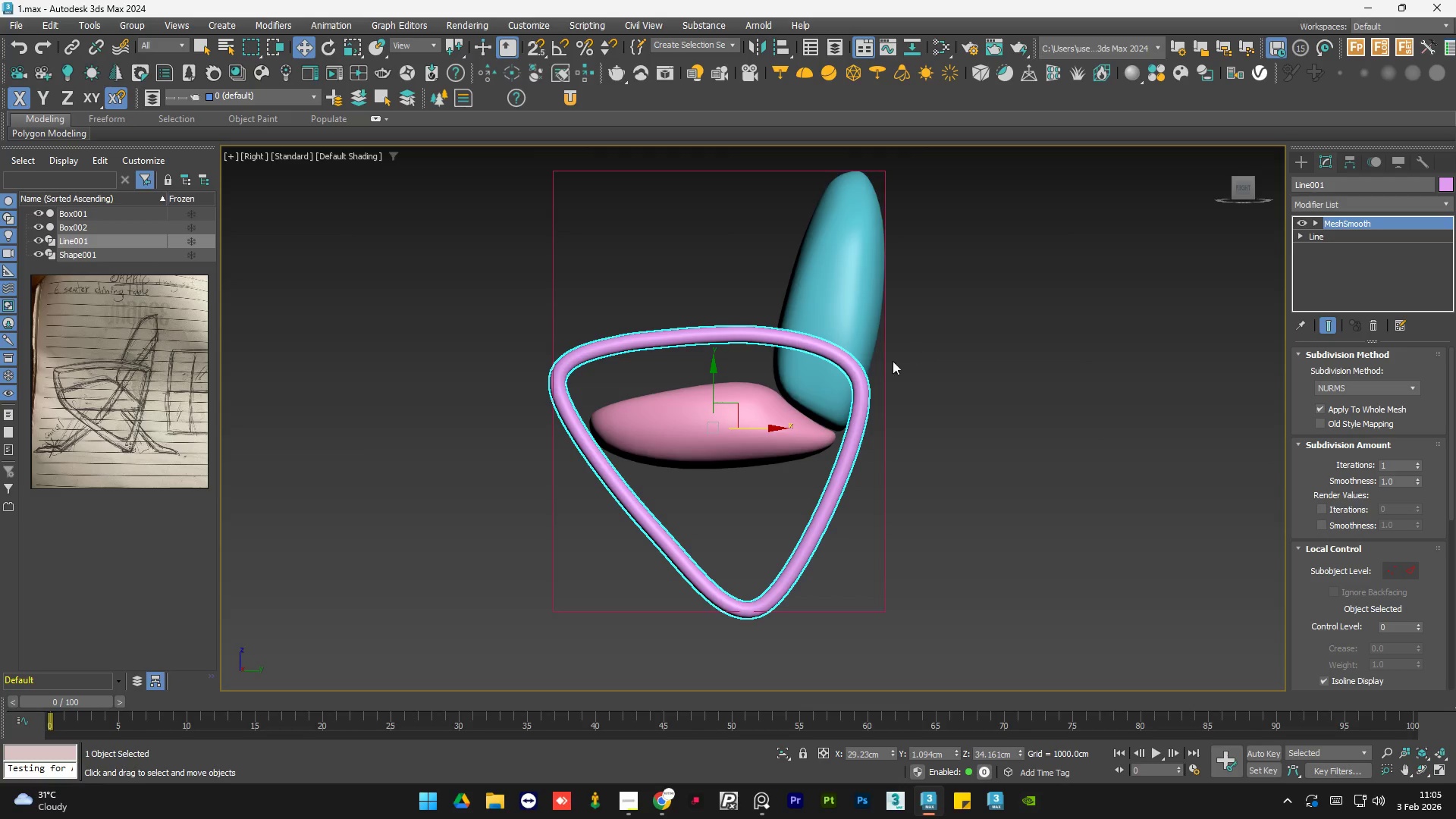 
scroll: coordinate [858, 372], scroll_direction: up, amount: 2.0
 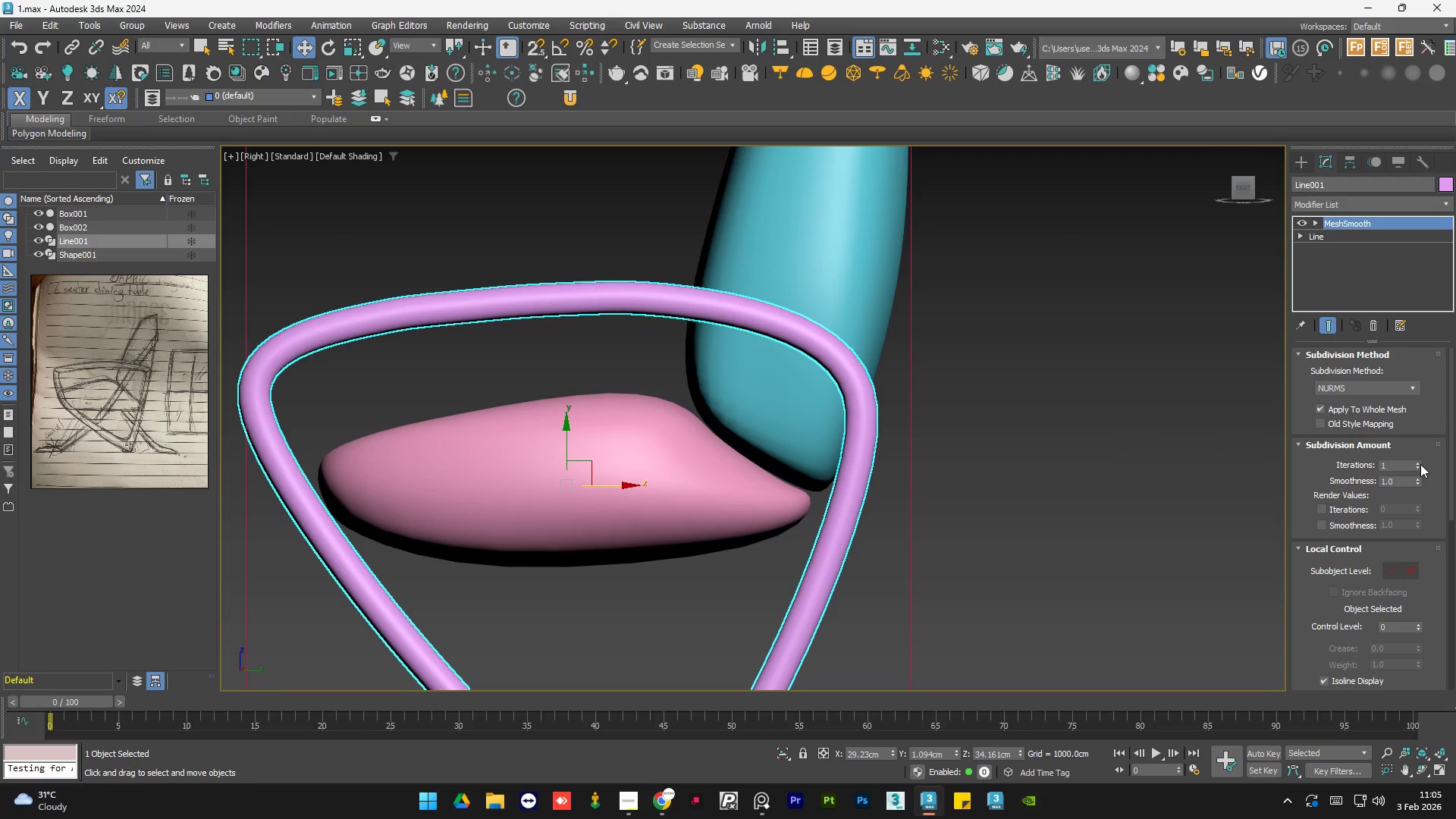 
key(F4)
 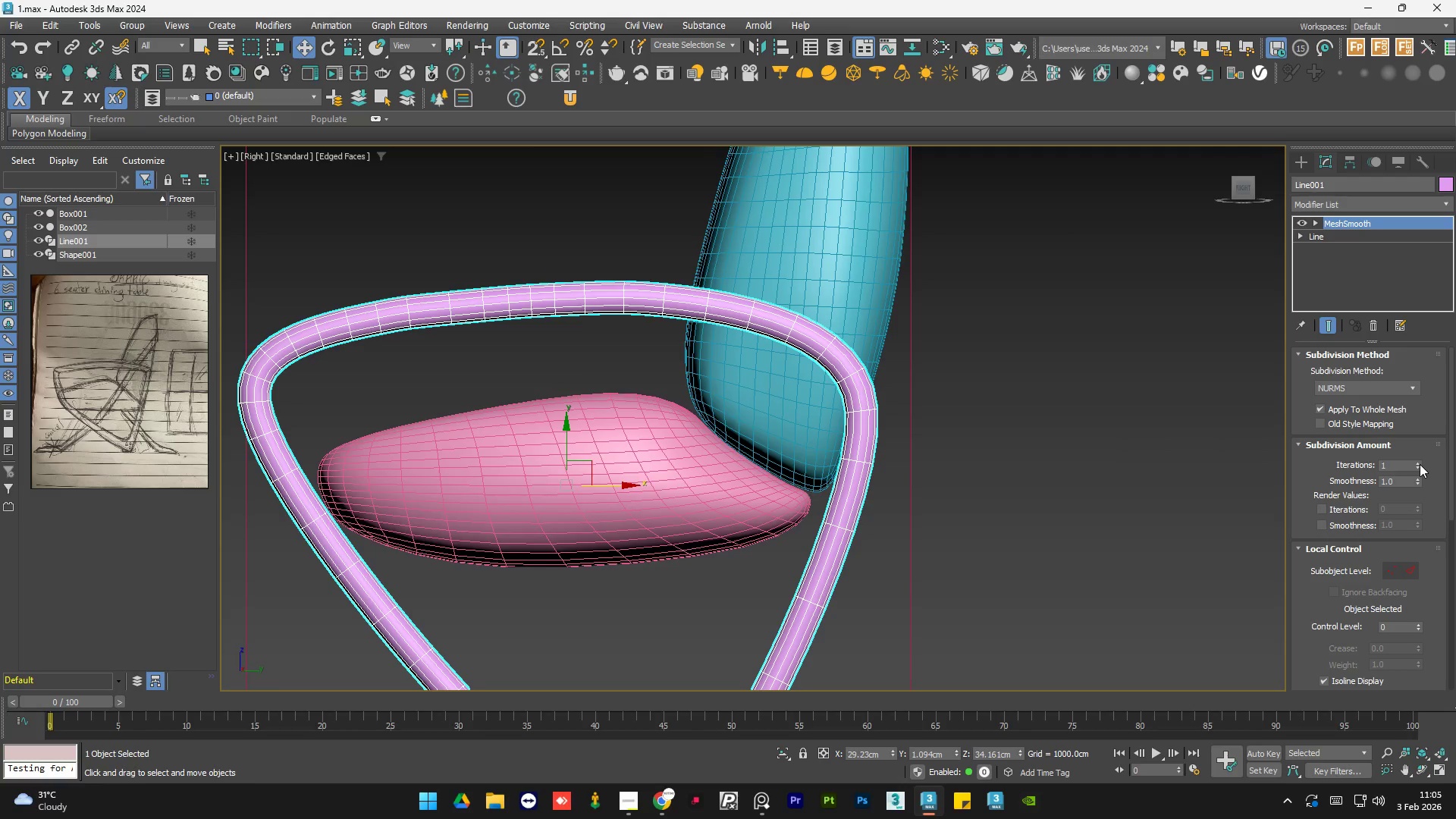 
left_click([1420, 464])
 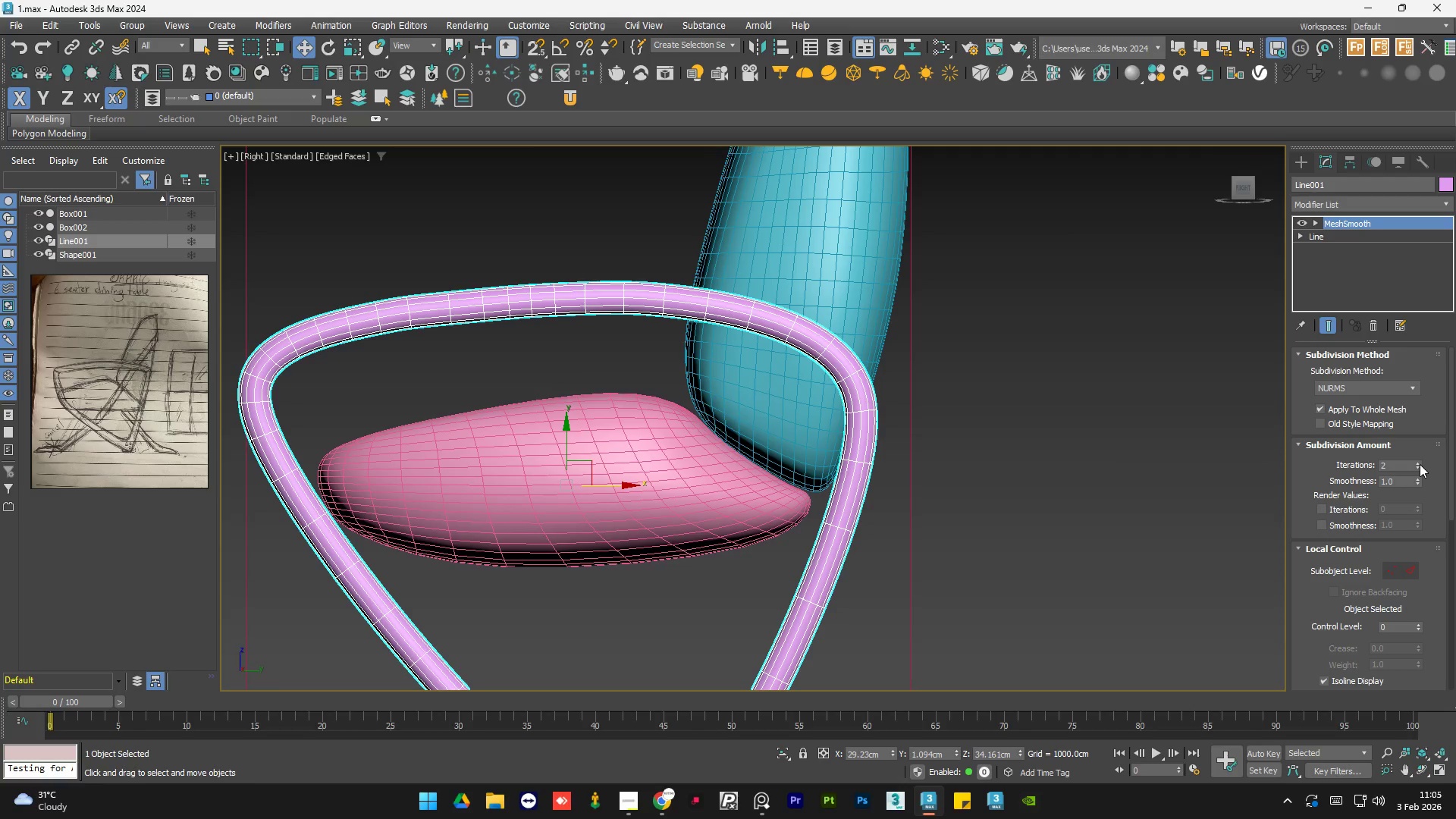 
key(F4)
 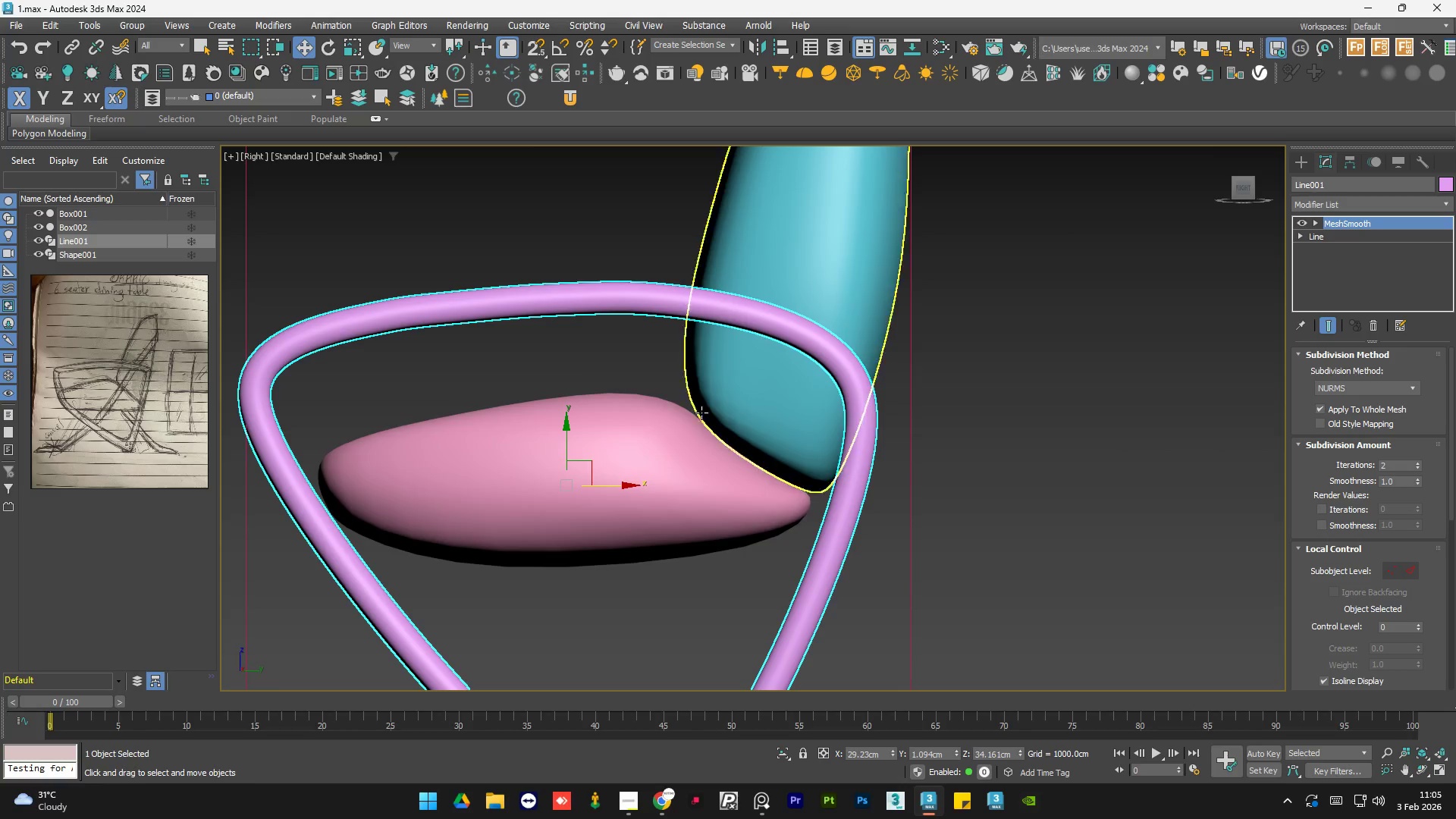 
hold_key(key=AltLeft, duration=0.89)
 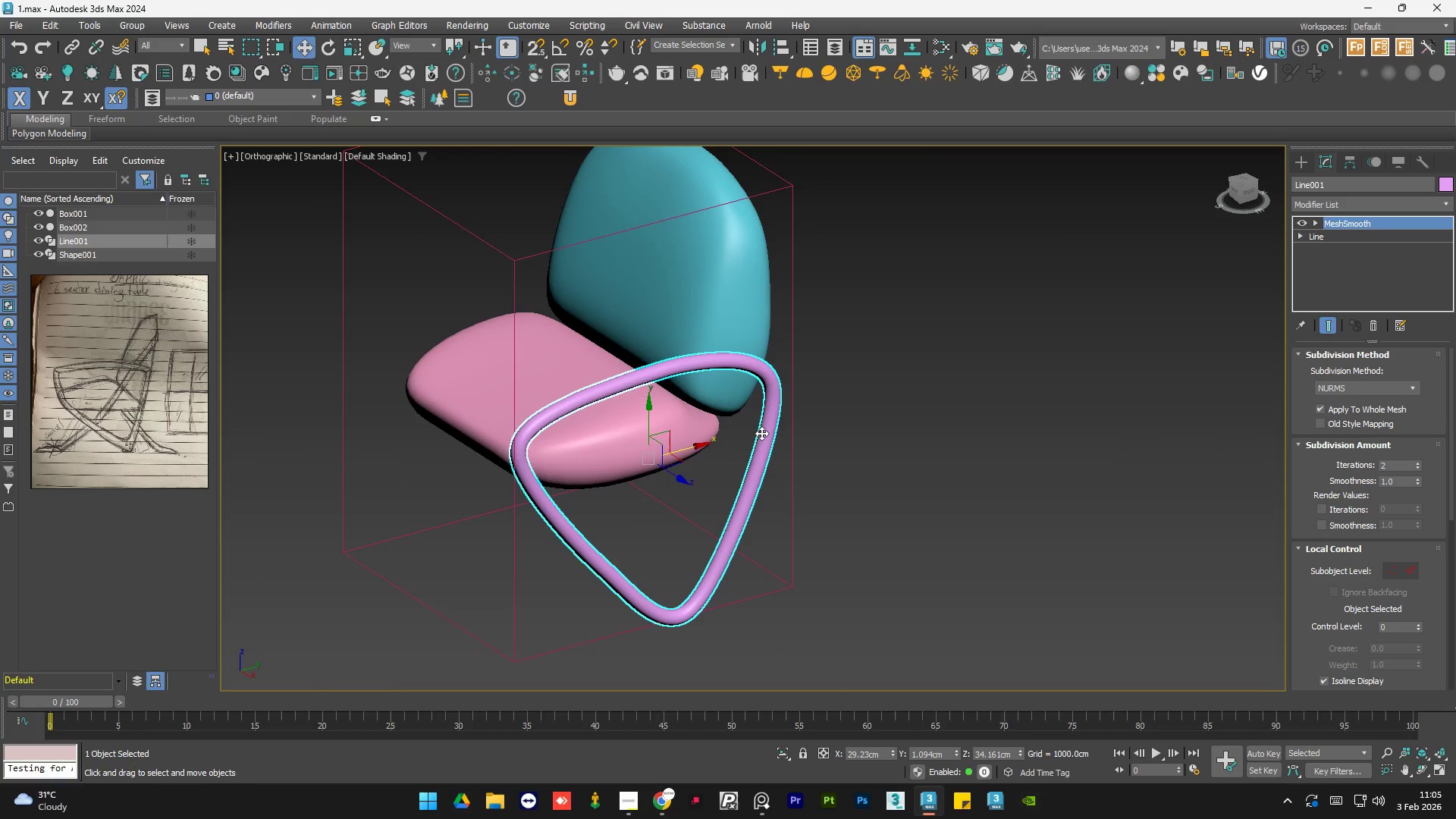 
scroll: coordinate [693, 416], scroll_direction: down, amount: 1.0
 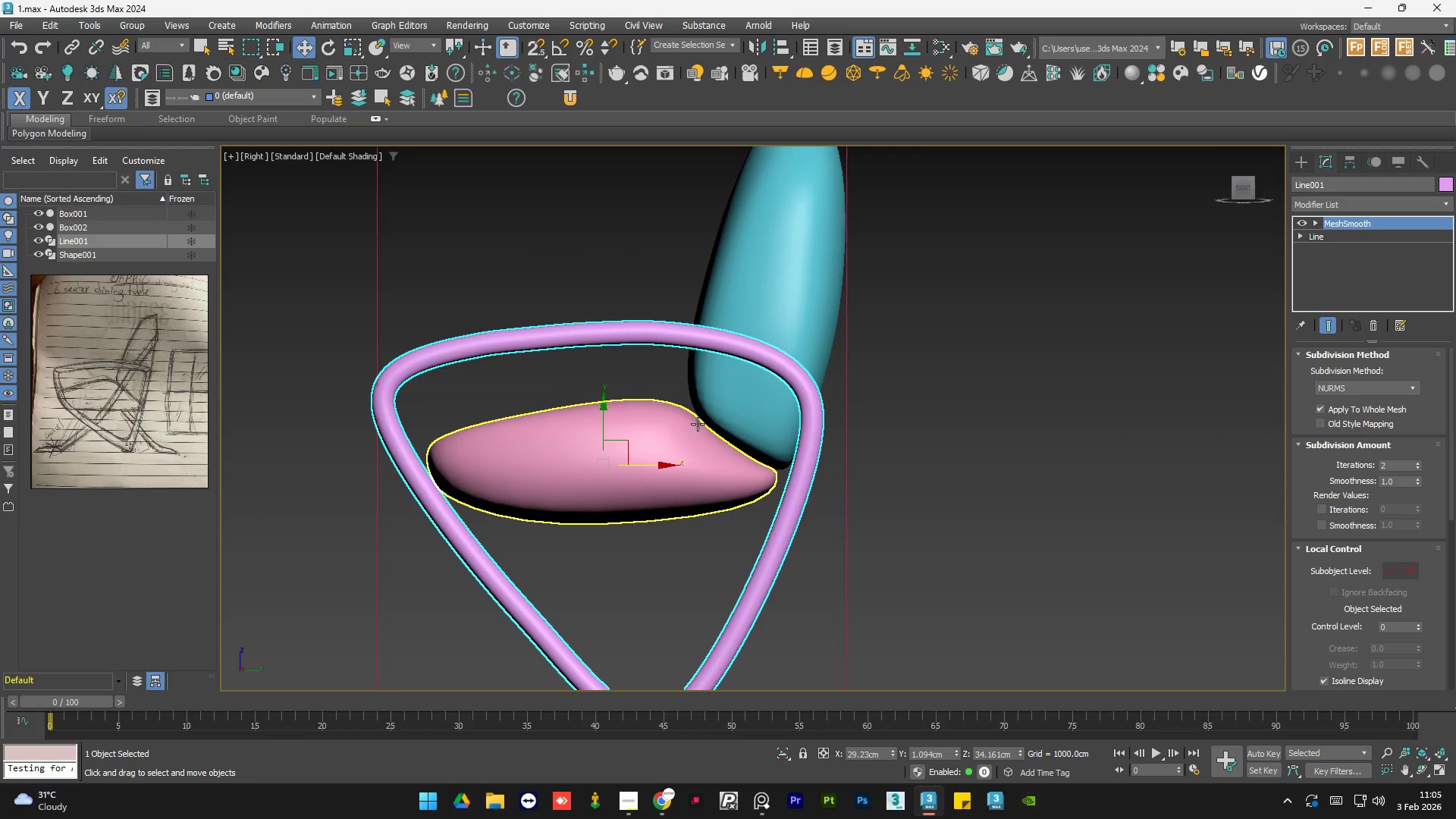 
triple_click([774, 482])
 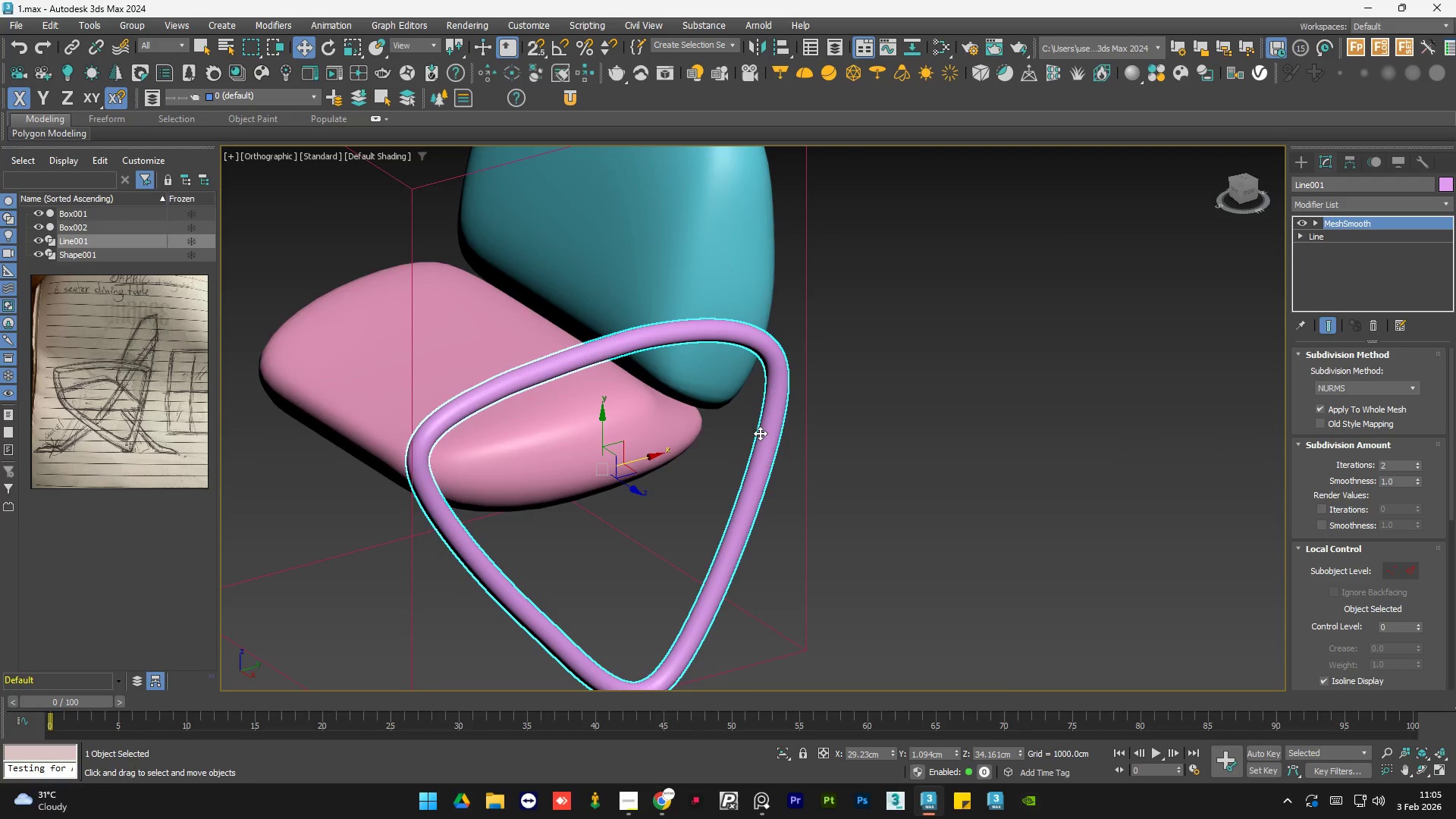 
scroll: coordinate [761, 433], scroll_direction: down, amount: 1.0
 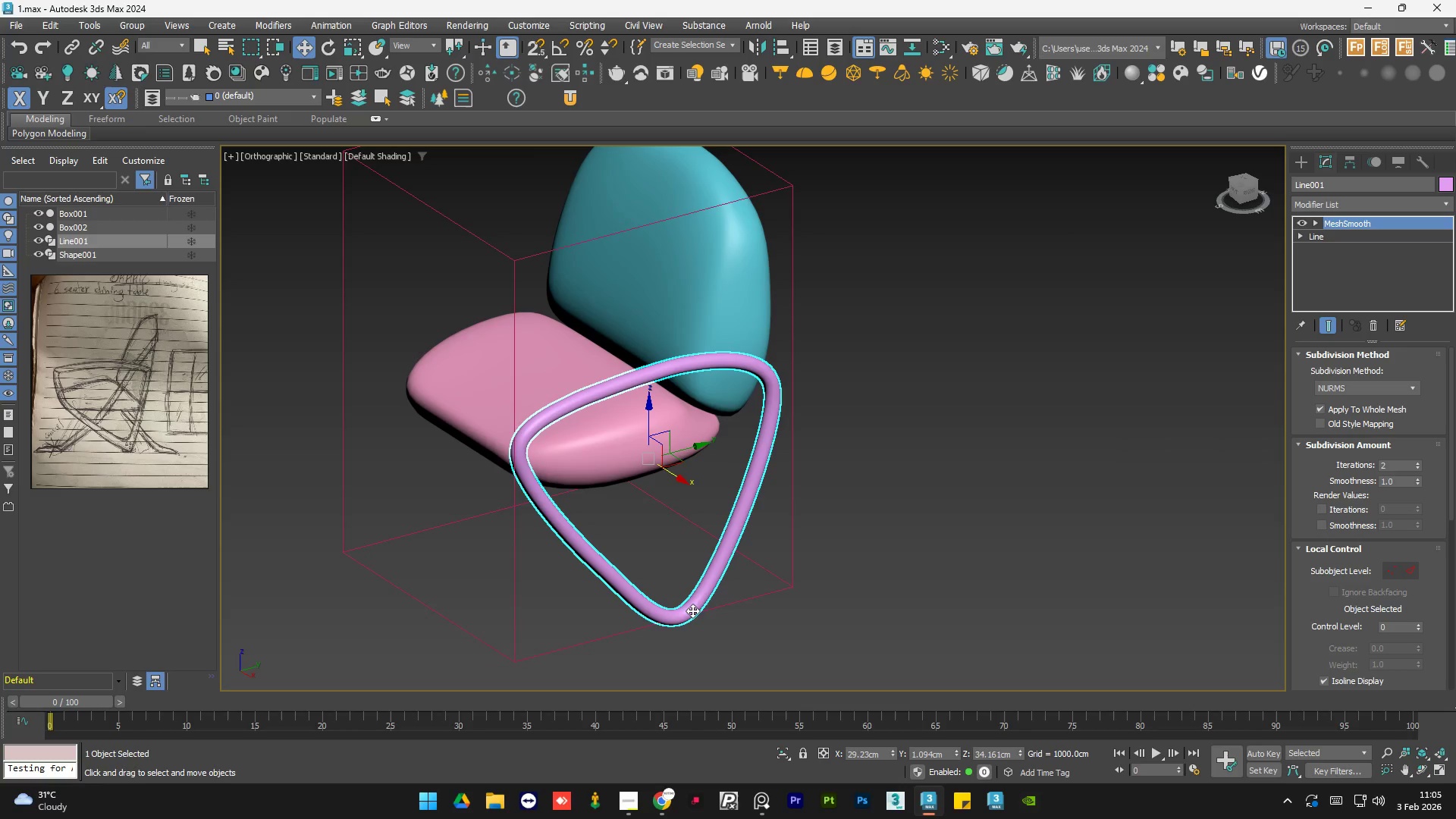 
wait(7.49)
 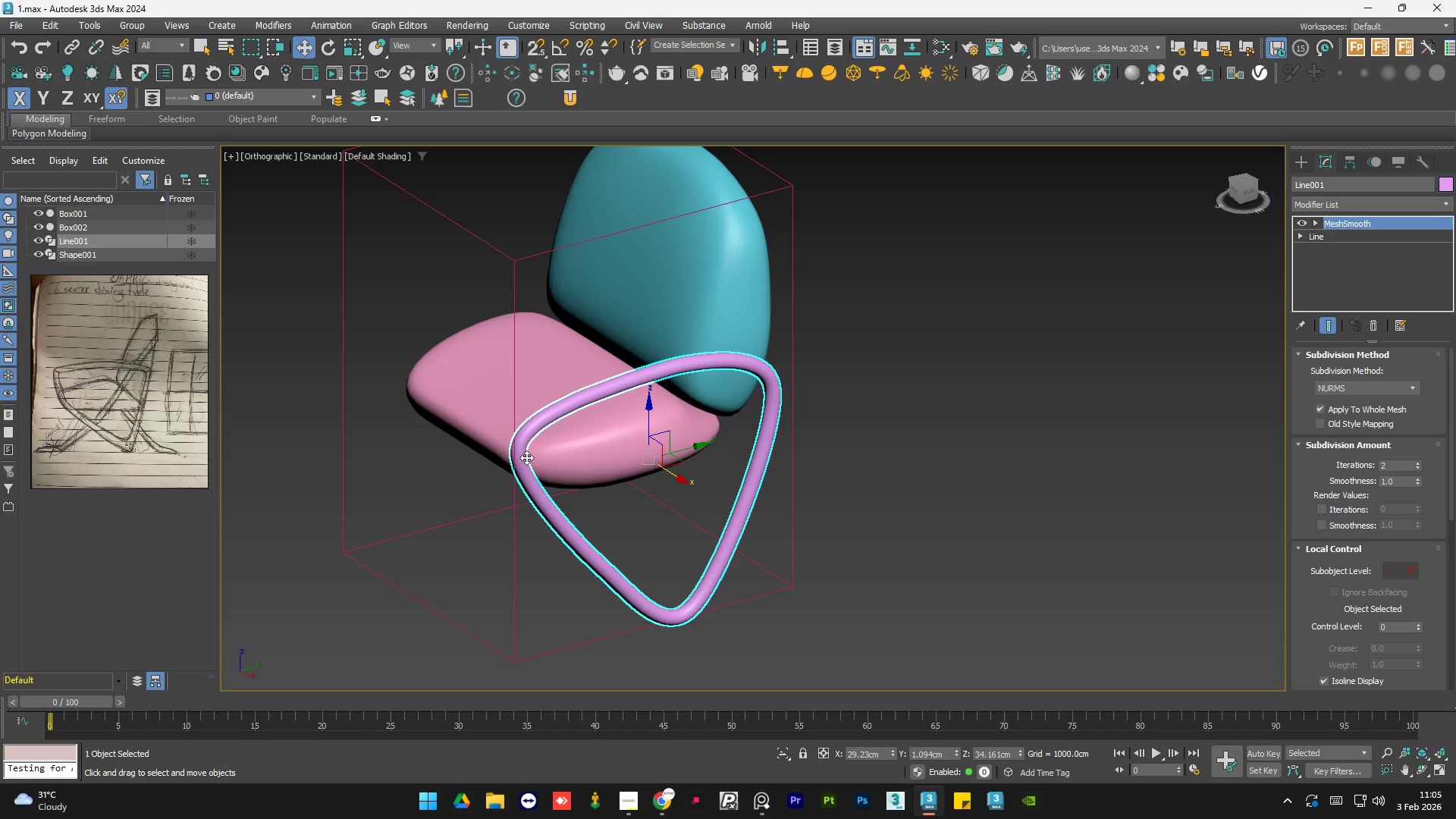 
hold_key(key=AltLeft, duration=0.98)
 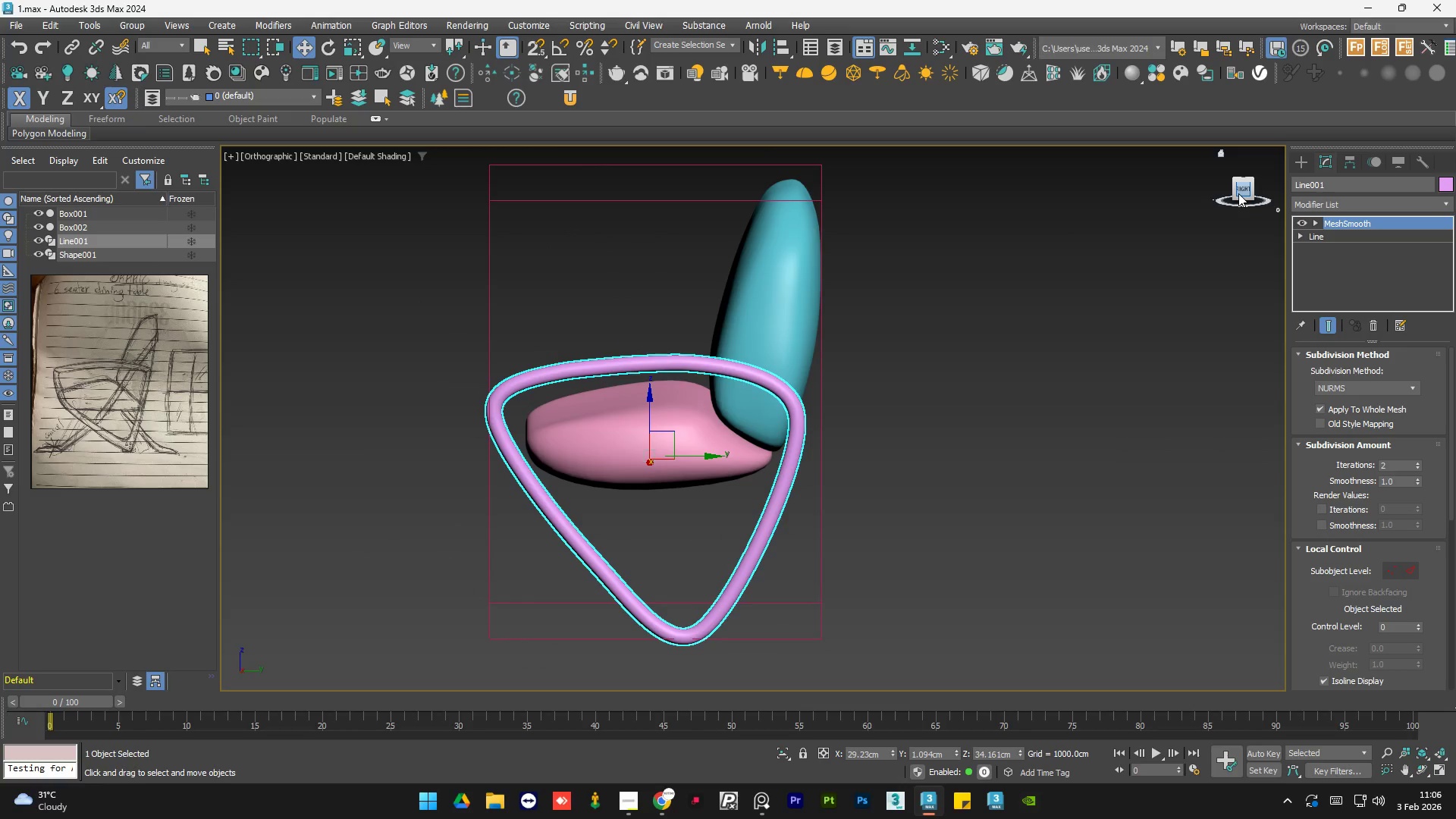 
left_click([1239, 193])
 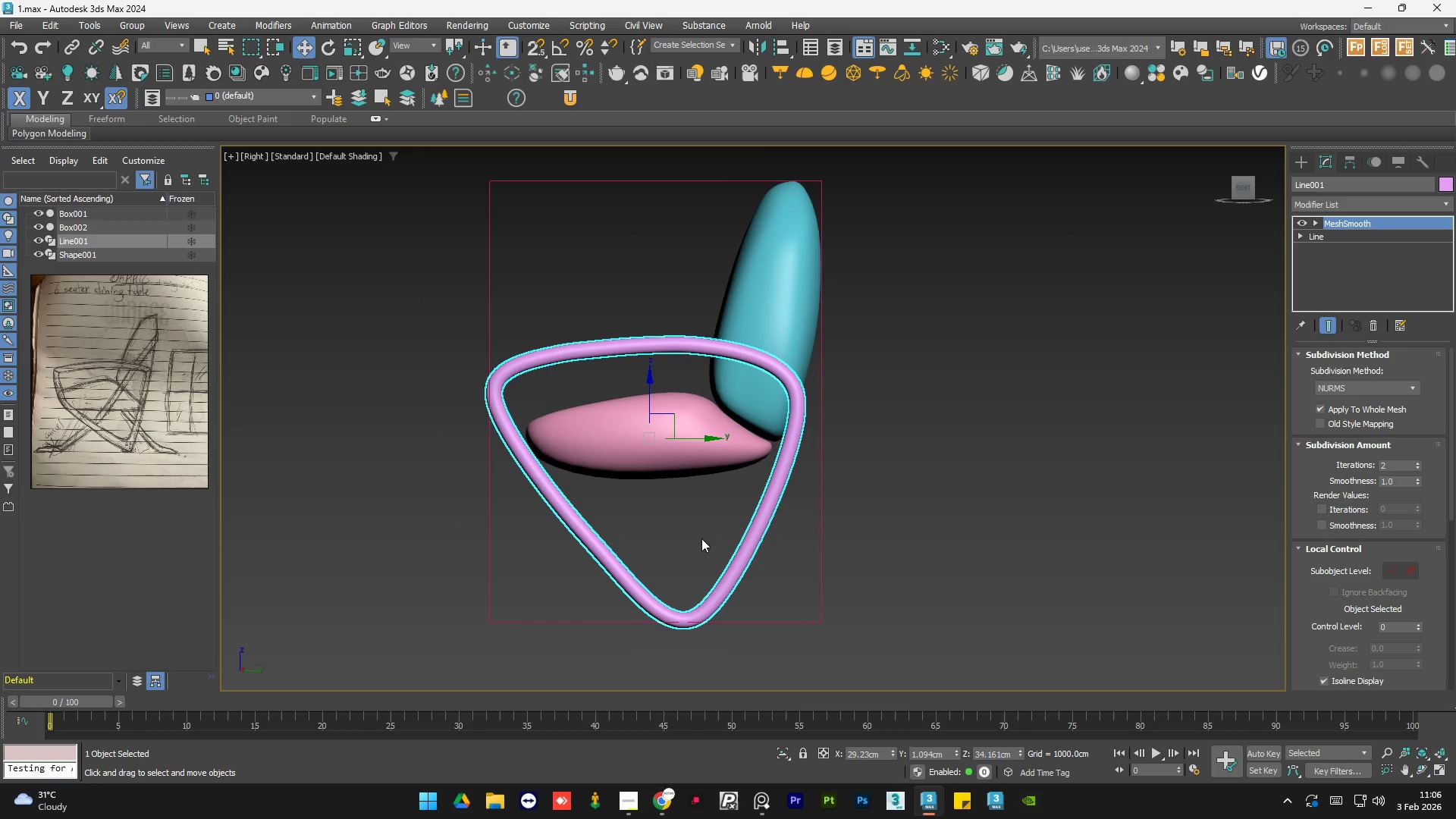 
scroll: coordinate [677, 641], scroll_direction: up, amount: 4.0
 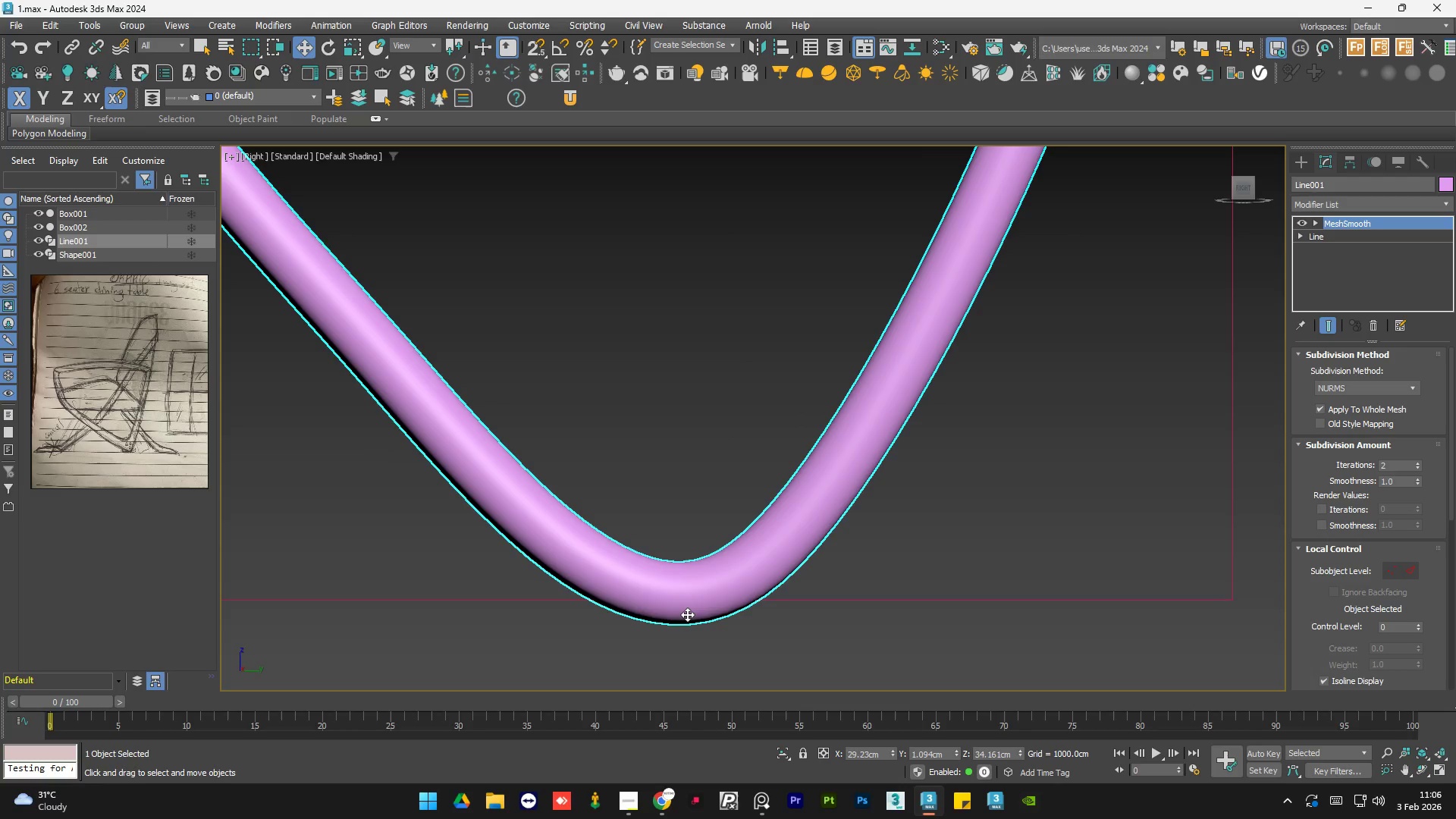 
scroll: coordinate [687, 646], scroll_direction: down, amount: 4.0
 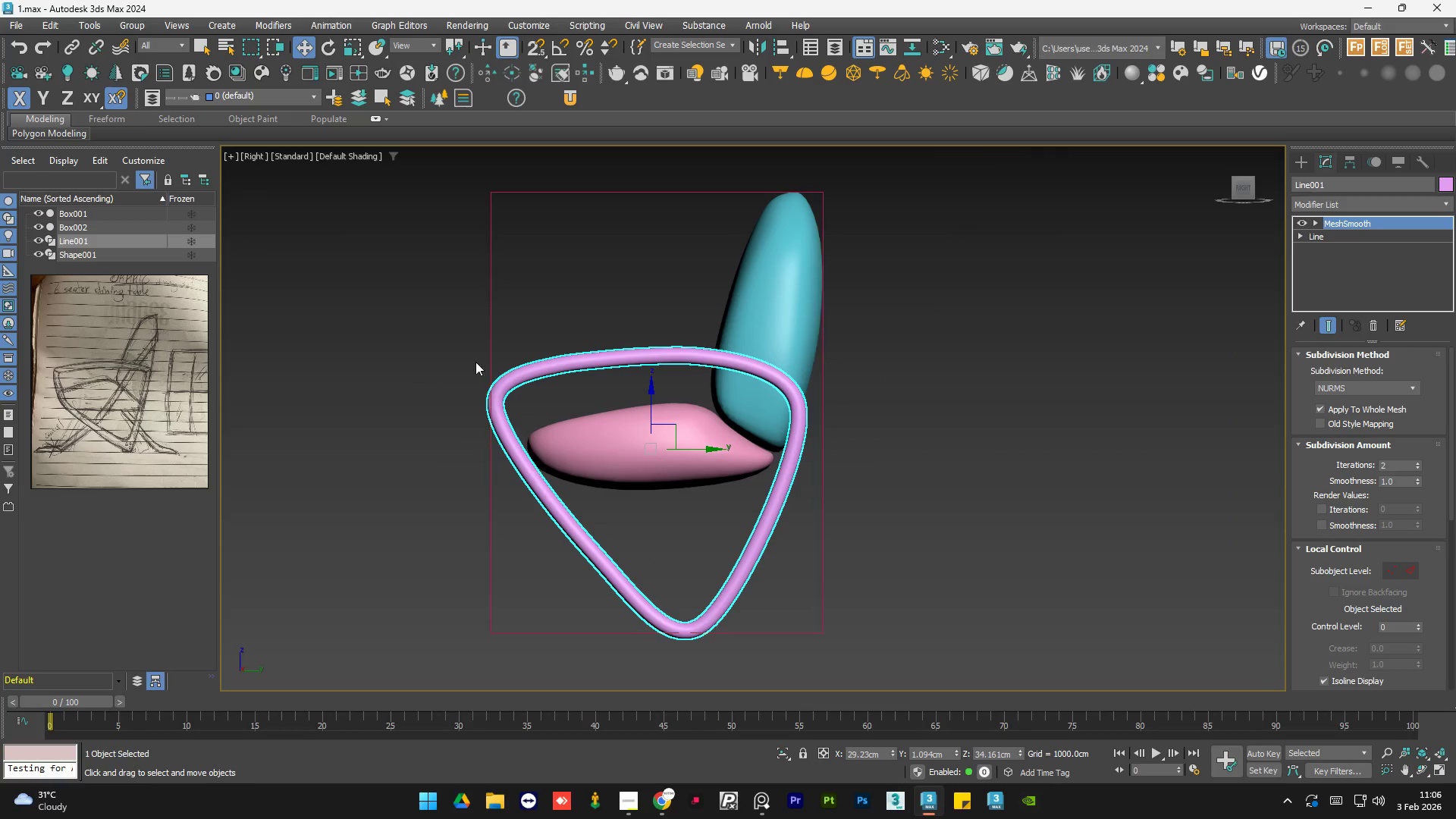 
scroll: coordinate [498, 379], scroll_direction: up, amount: 3.0
 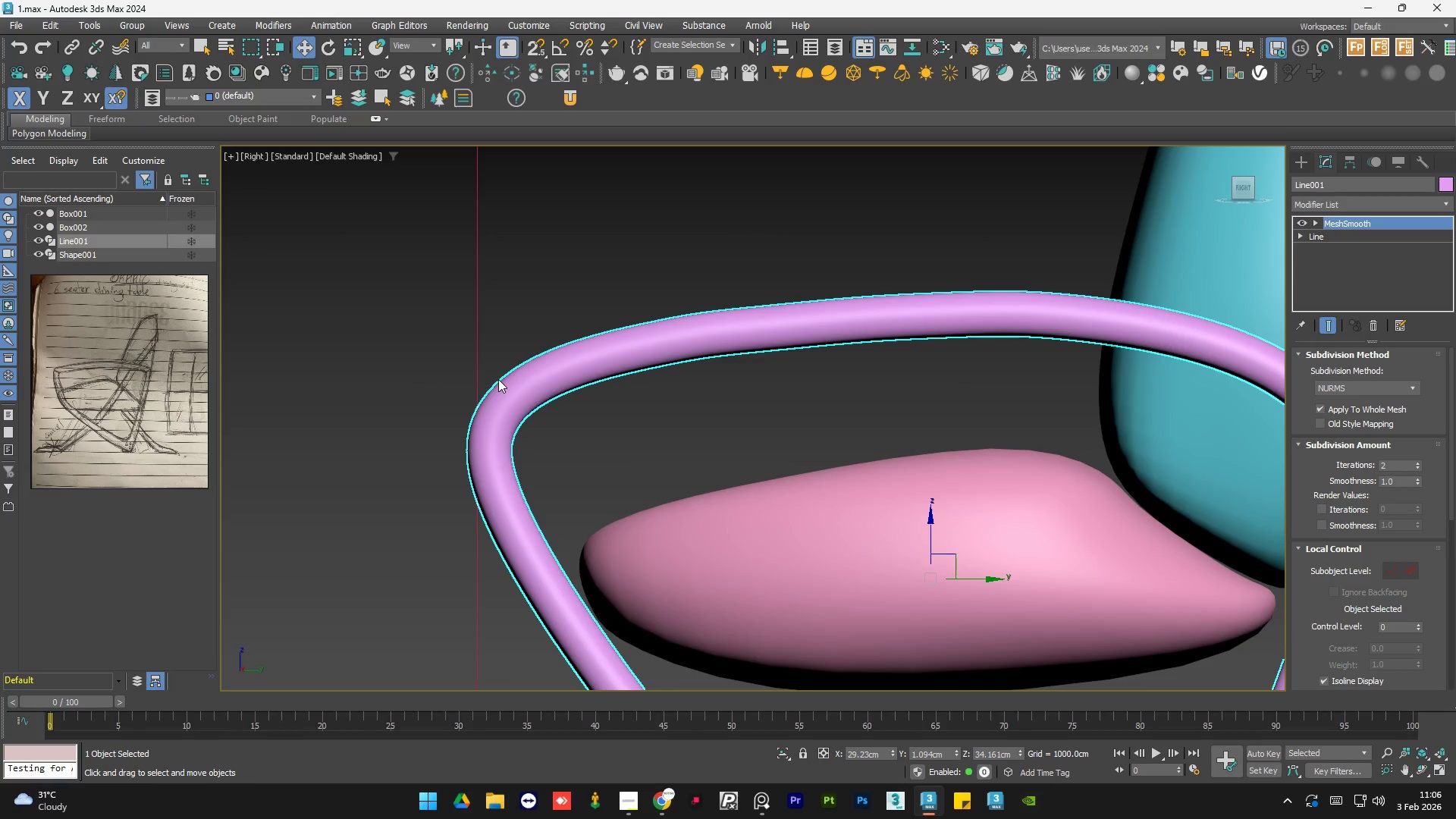 
key(F4)
 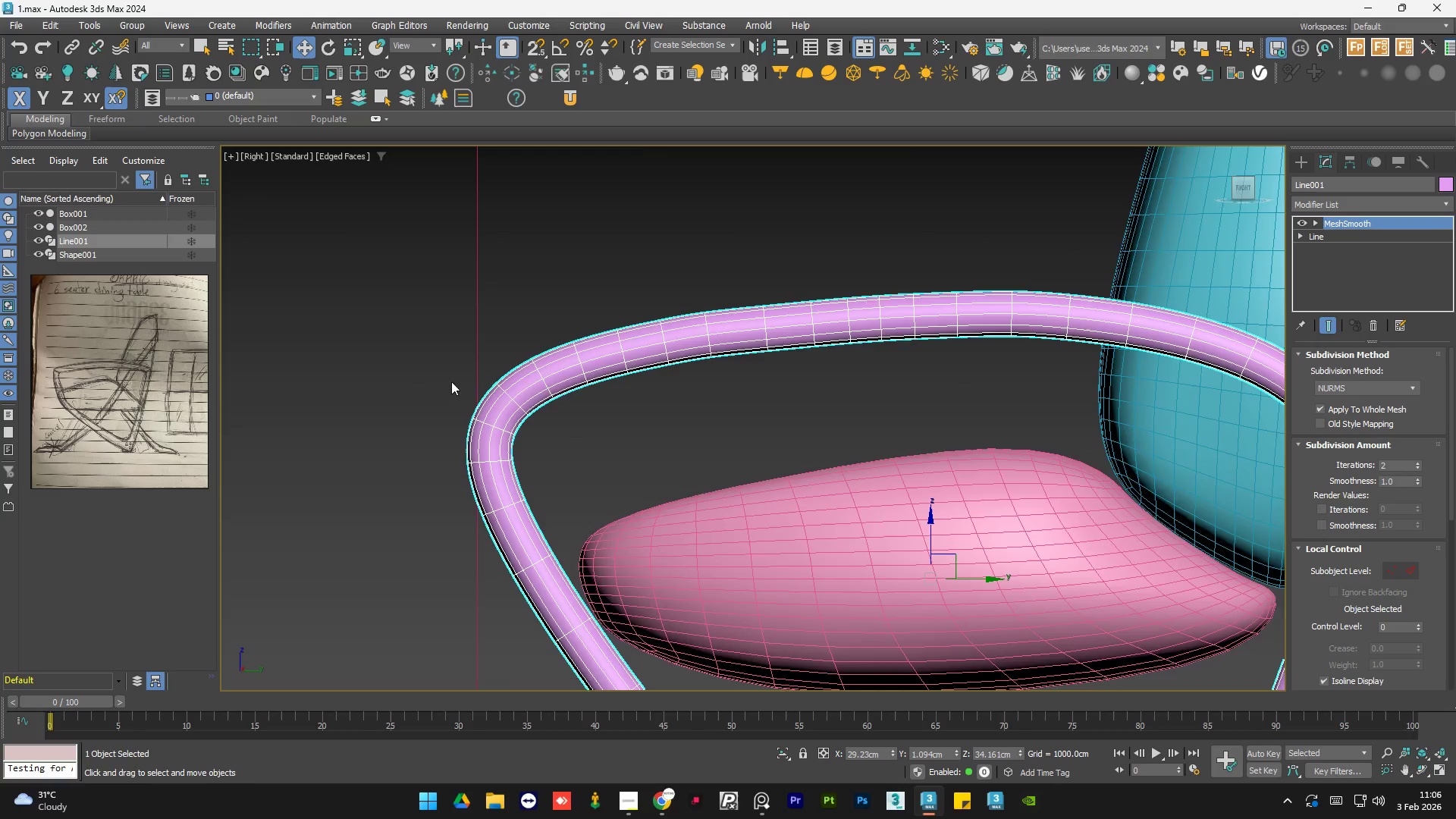 
scroll: coordinate [433, 389], scroll_direction: down, amount: 2.0
 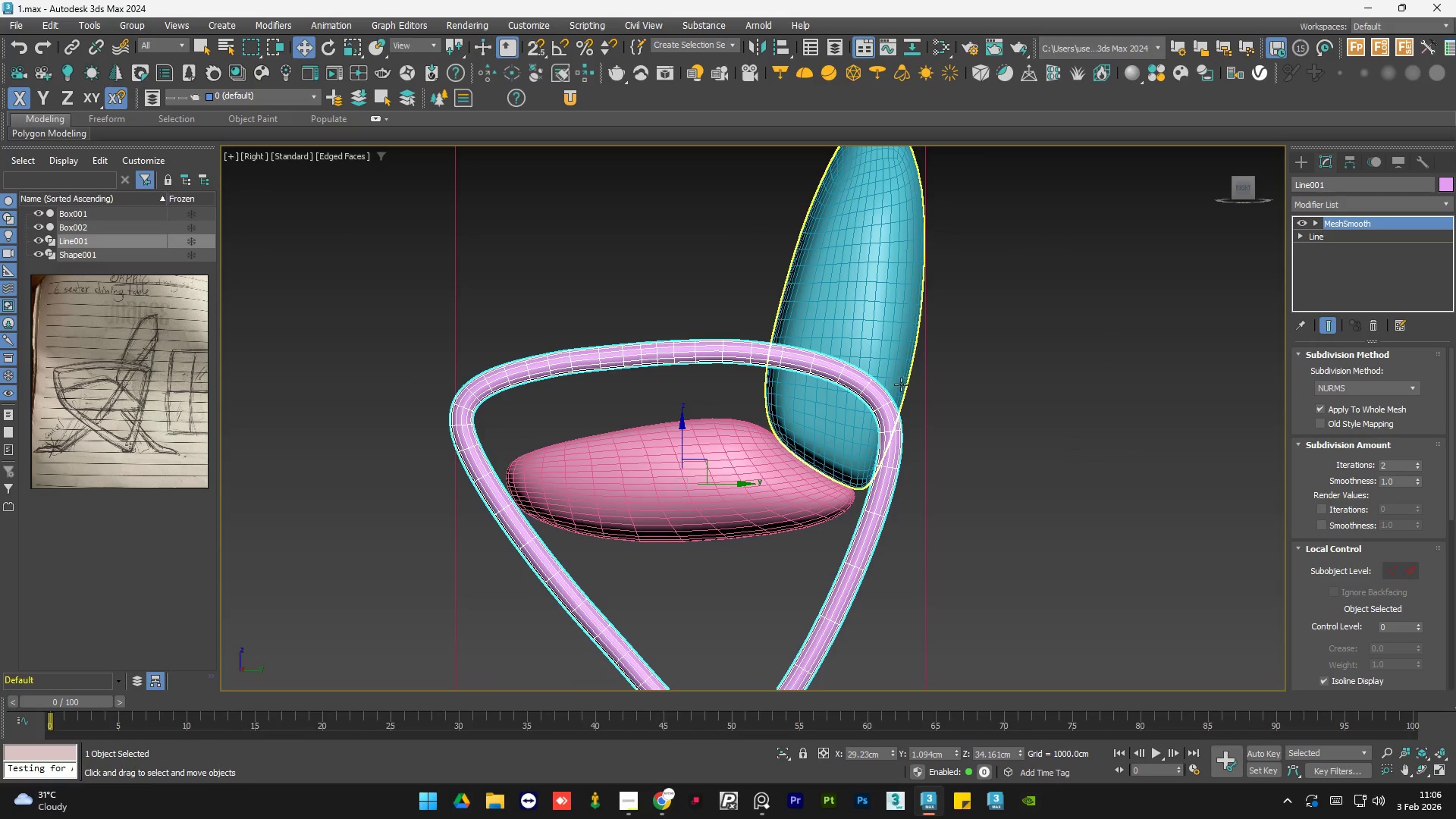 
key(F4)
 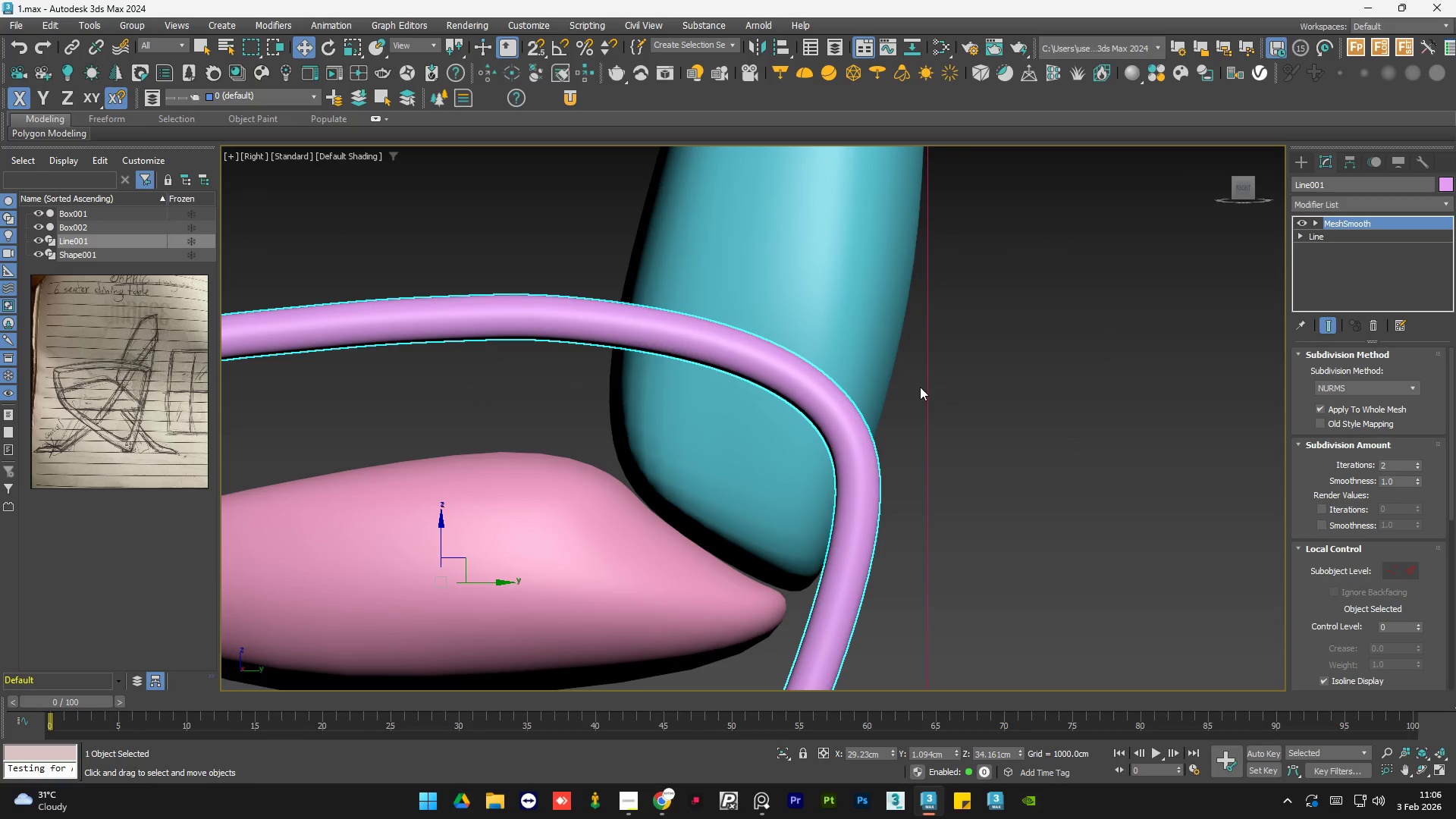 
scroll: coordinate [924, 385], scroll_direction: up, amount: 2.0
 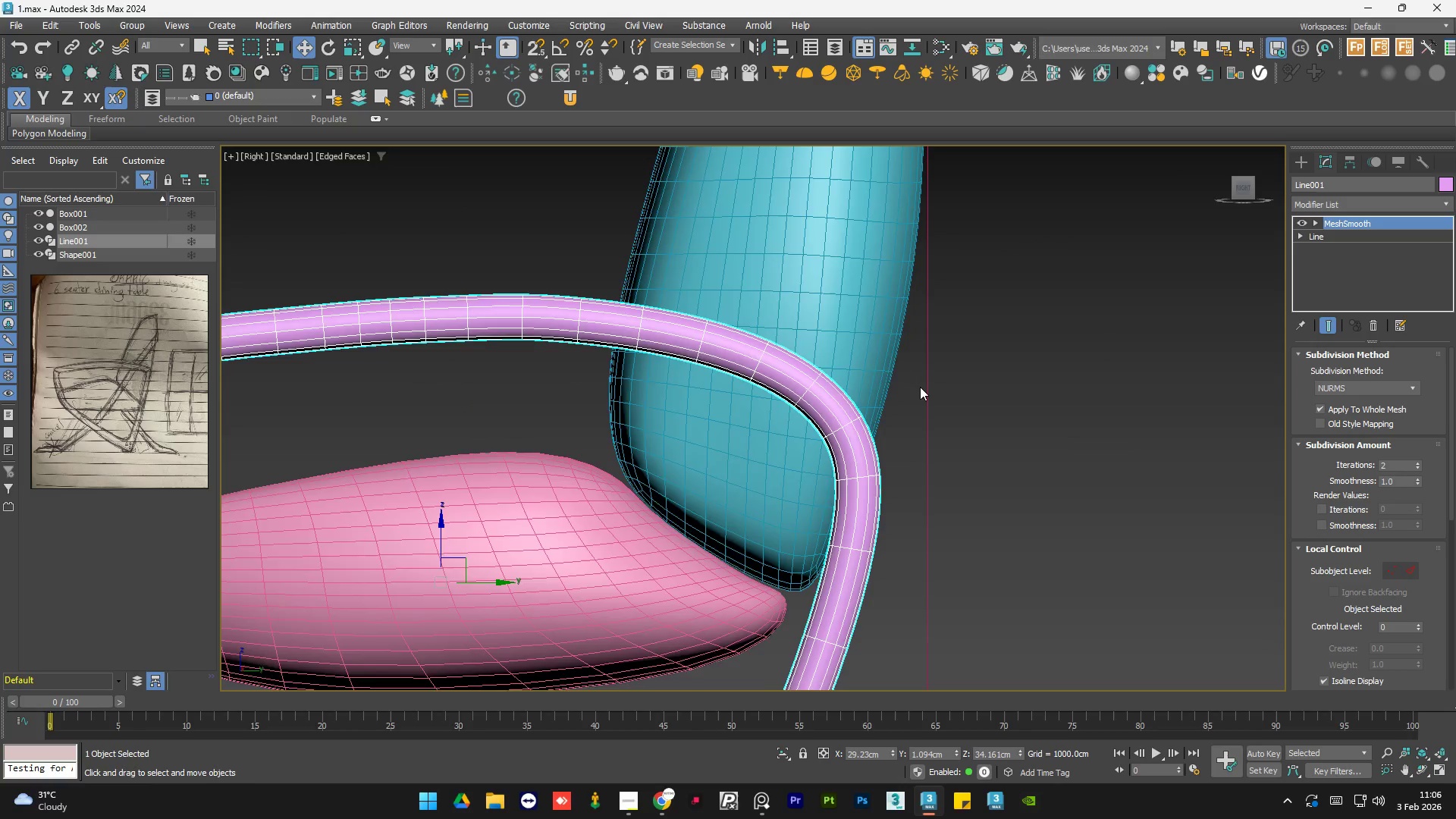 
scroll: coordinate [613, 375], scroll_direction: down, amount: 3.0
 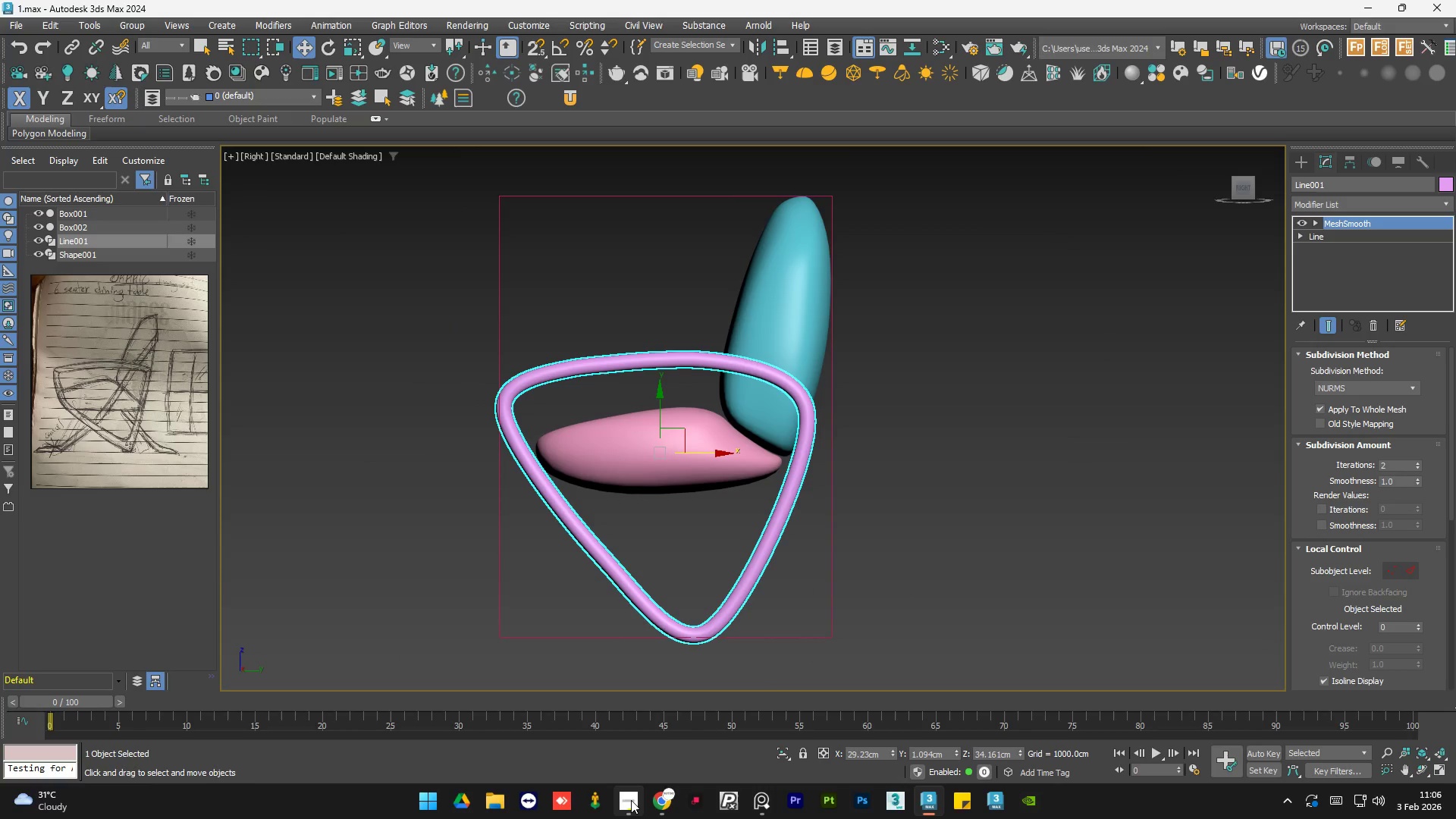 
left_click([631, 800])